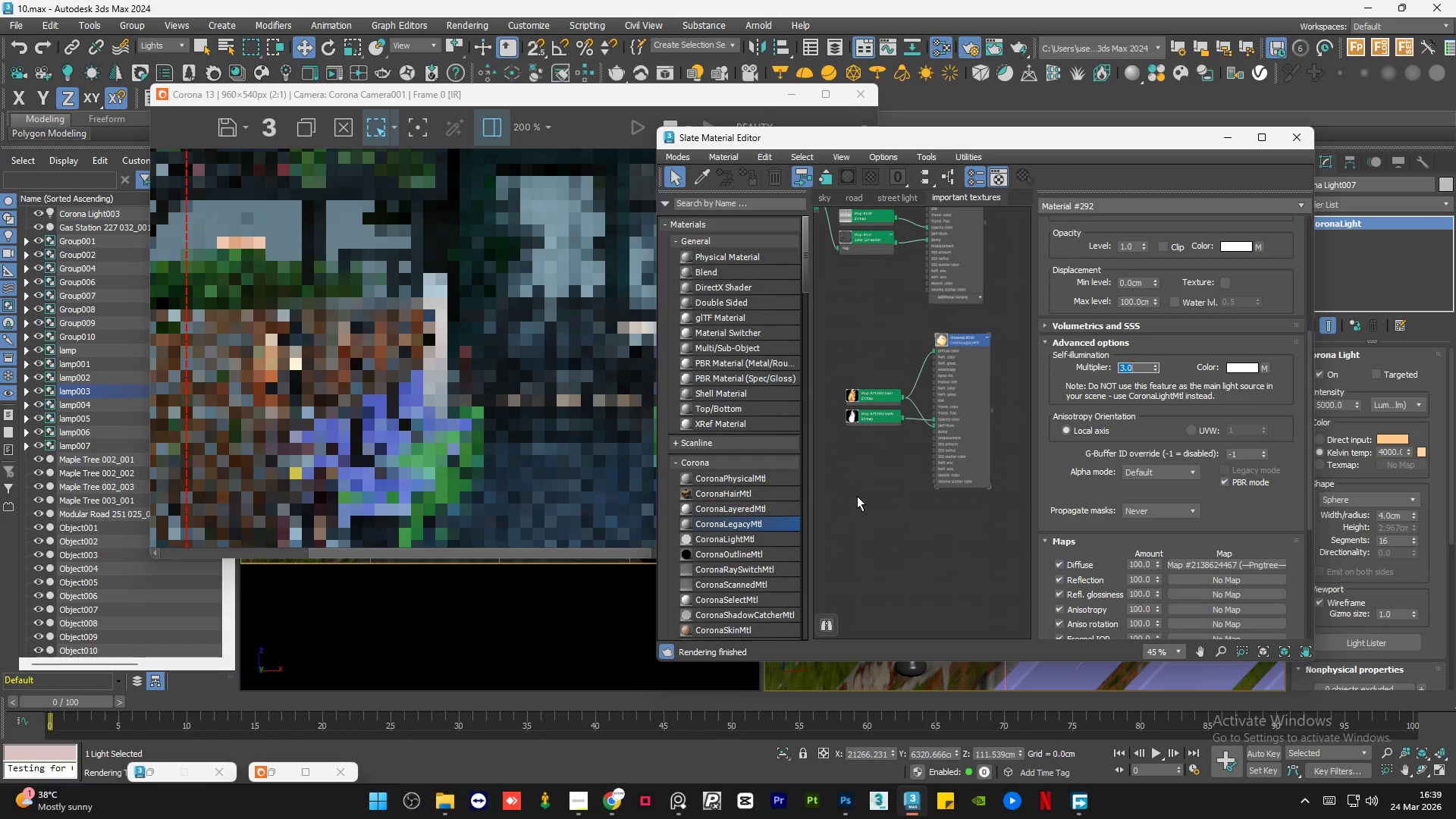 
double_click([857, 496])
 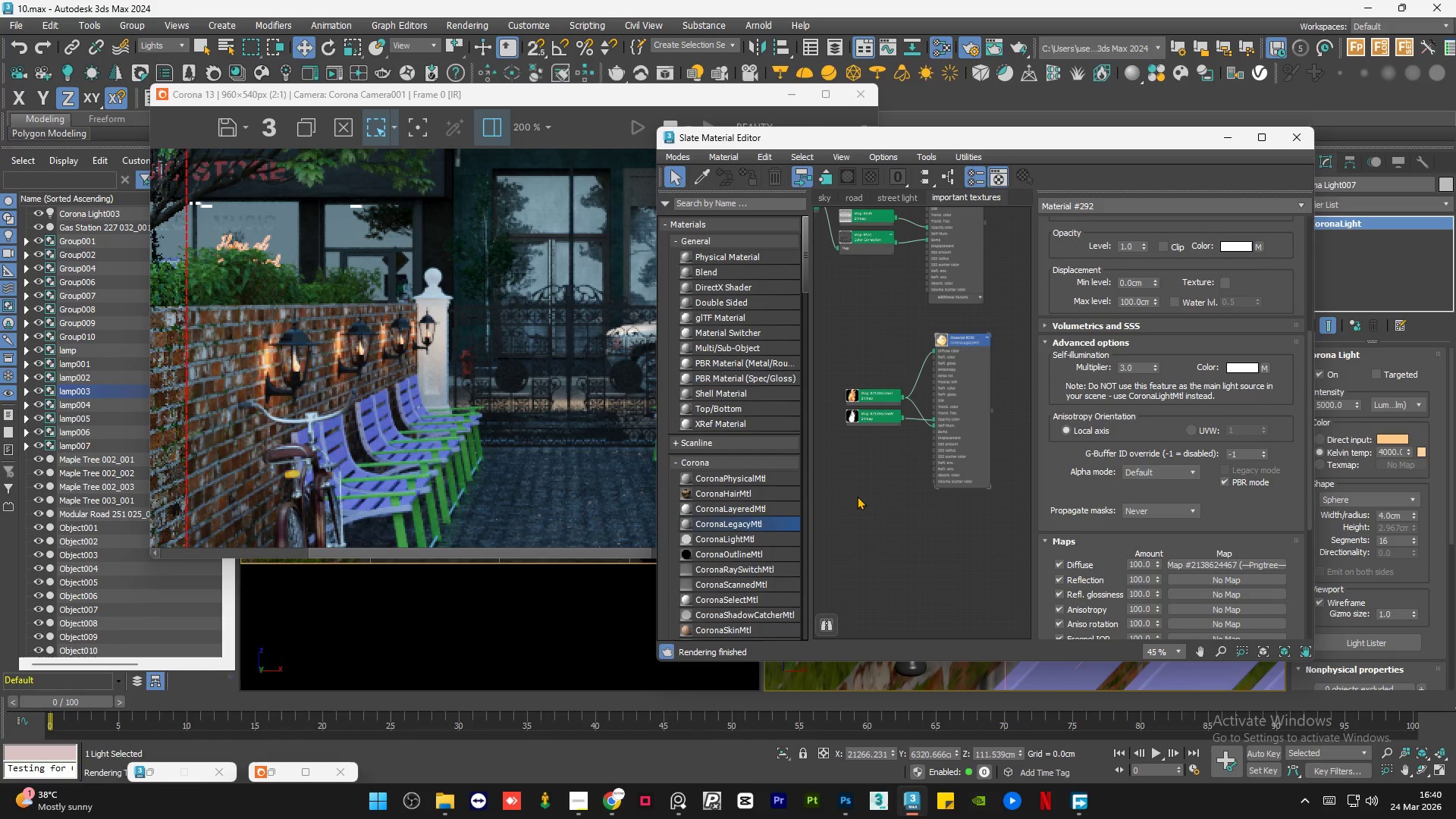 
wait(19.72)
 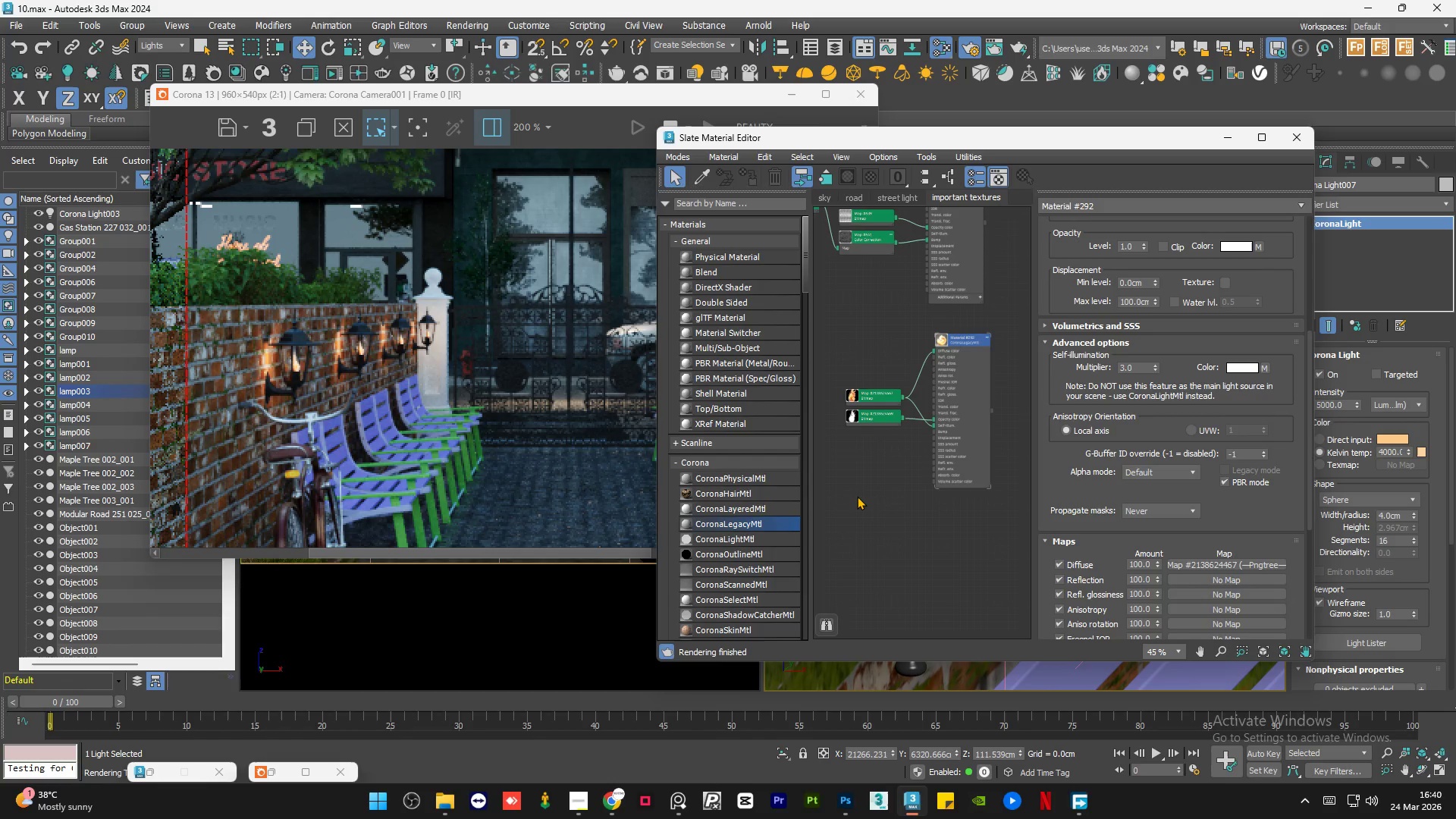 
scroll: coordinate [339, 305], scroll_direction: down, amount: 1.0
 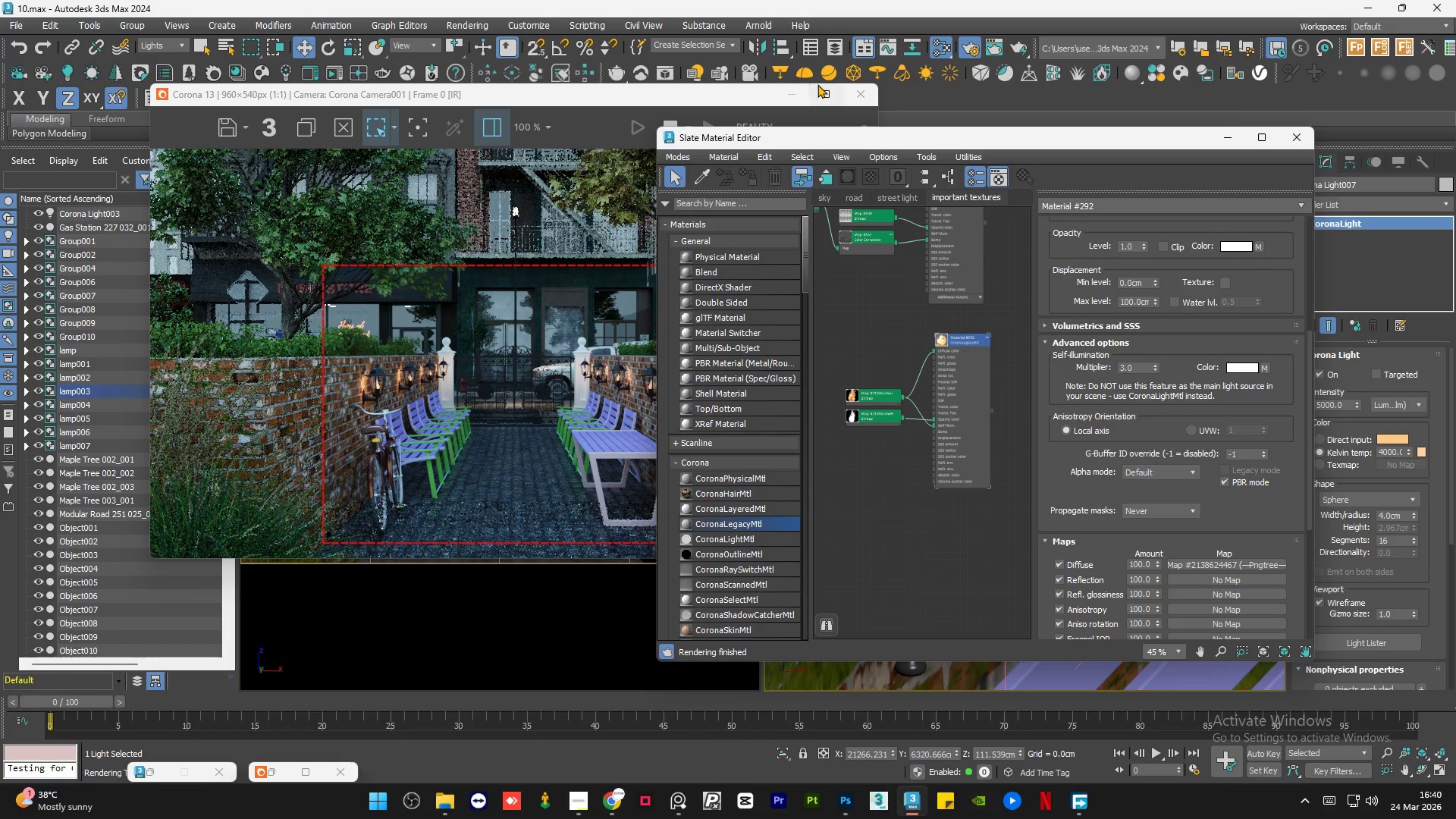 
left_click([817, 84])
 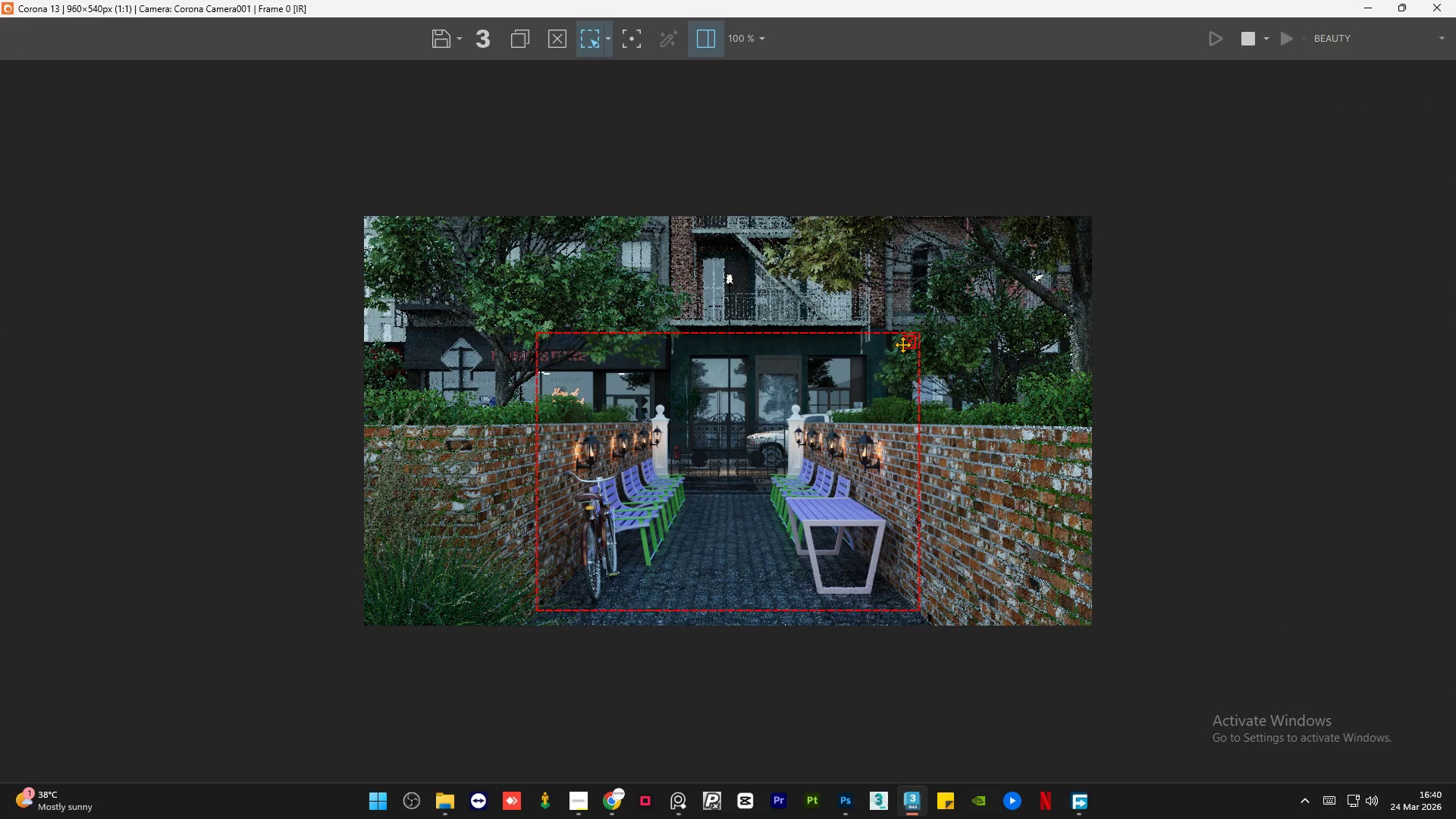 
left_click([907, 342])
 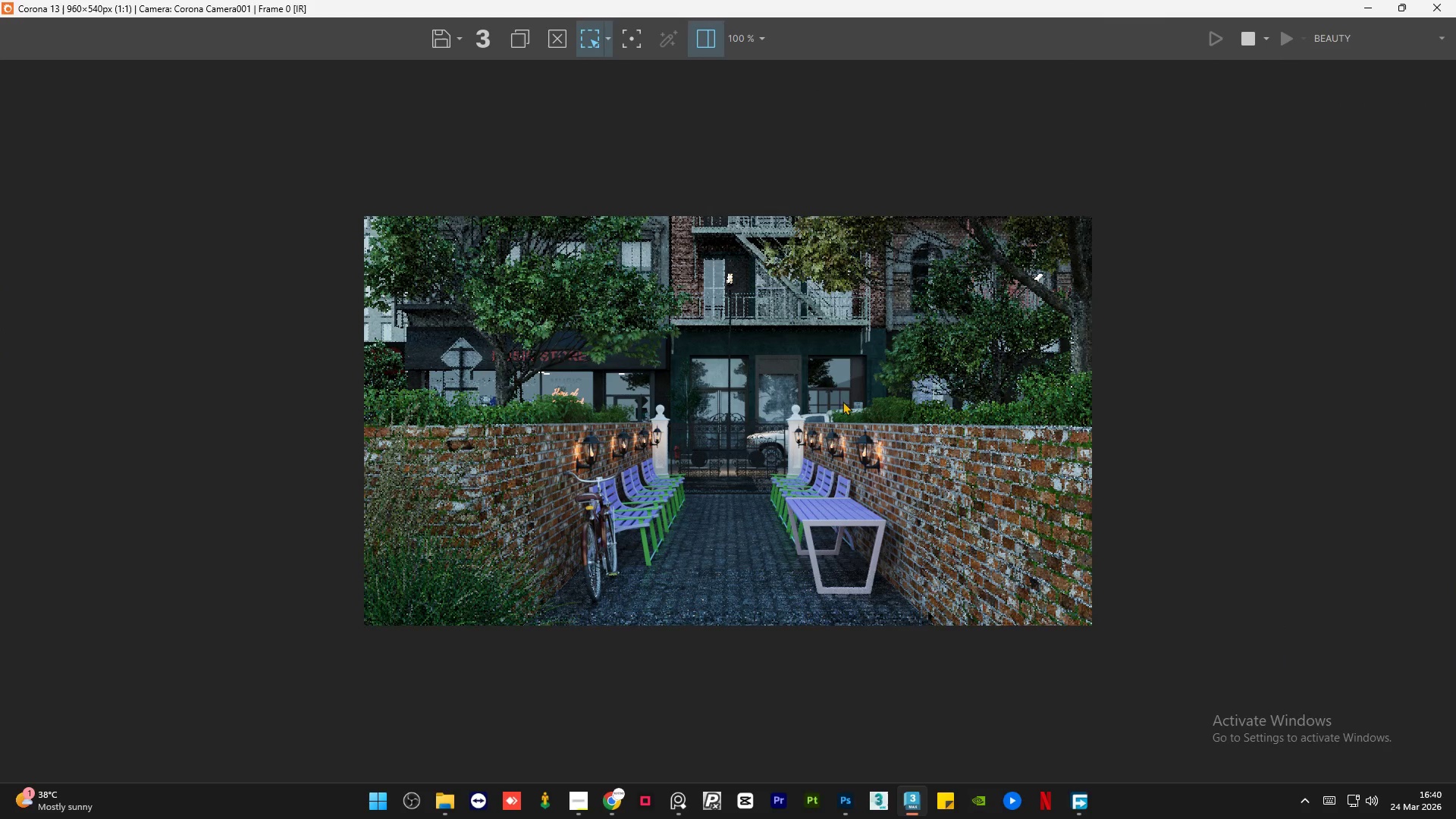 
scroll: coordinate [963, 476], scroll_direction: up, amount: 2.0
 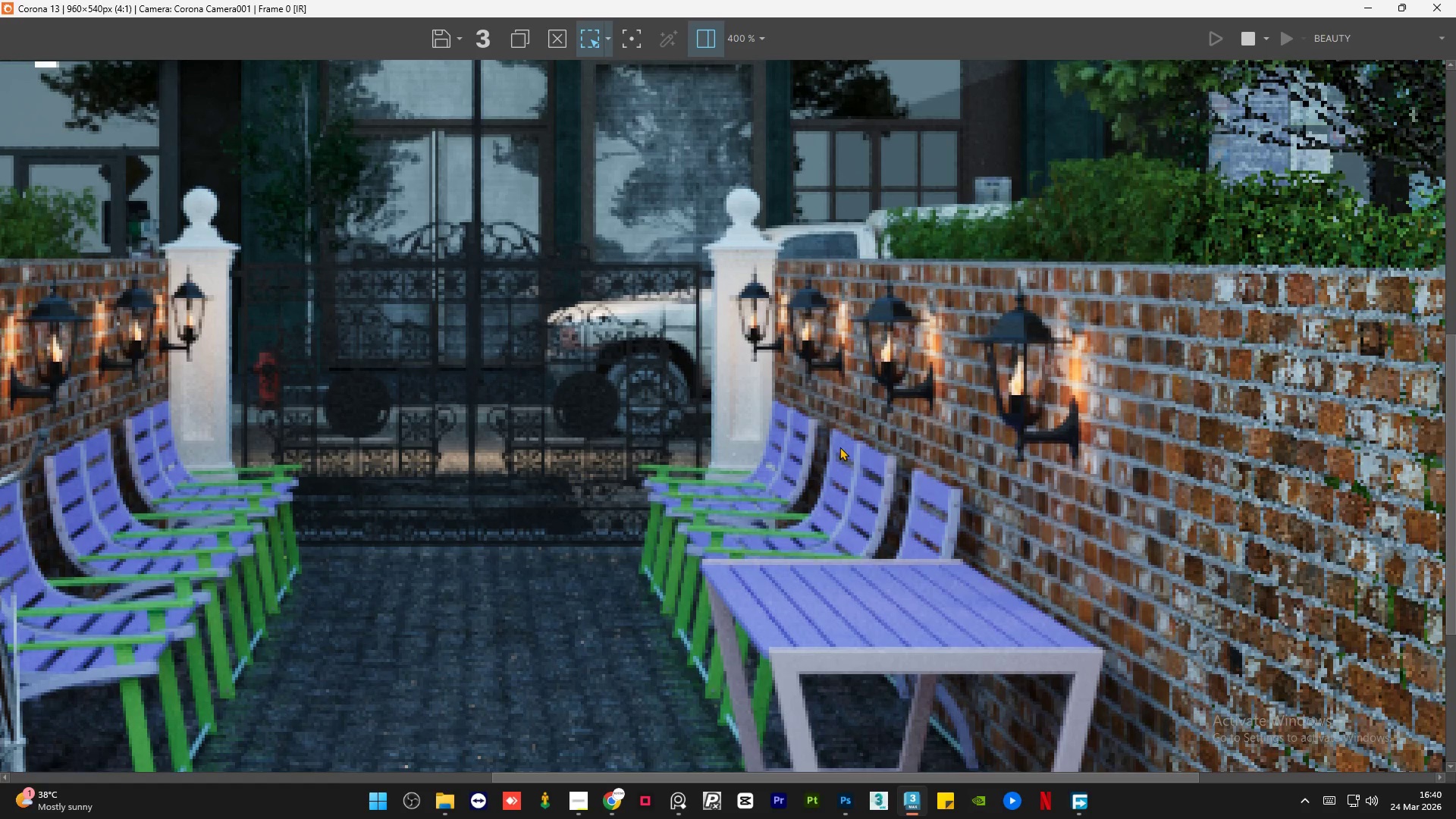 
scroll: coordinate [829, 447], scroll_direction: down, amount: 1.0
 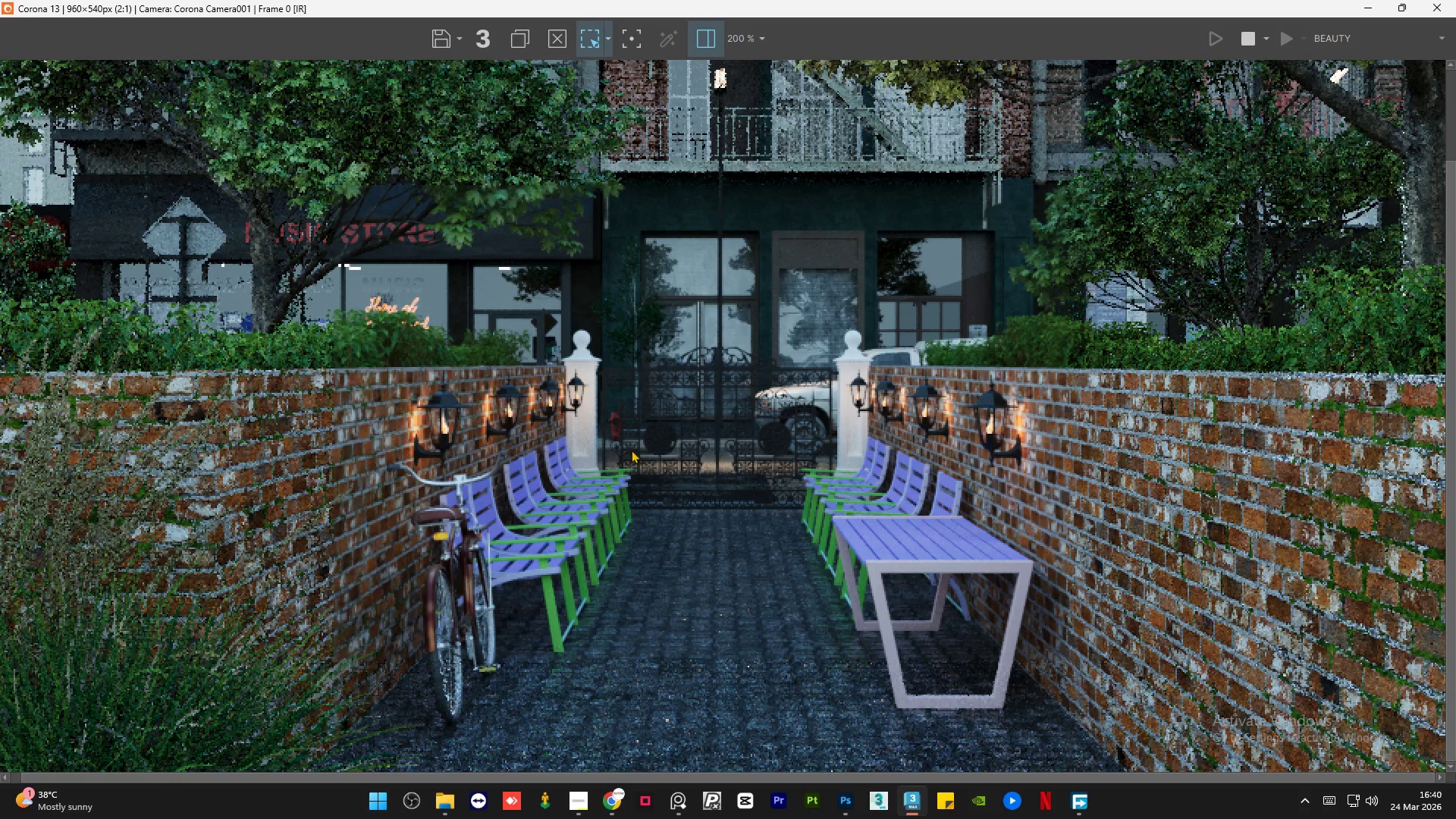 
scroll: coordinate [535, 392], scroll_direction: up, amount: 2.0
 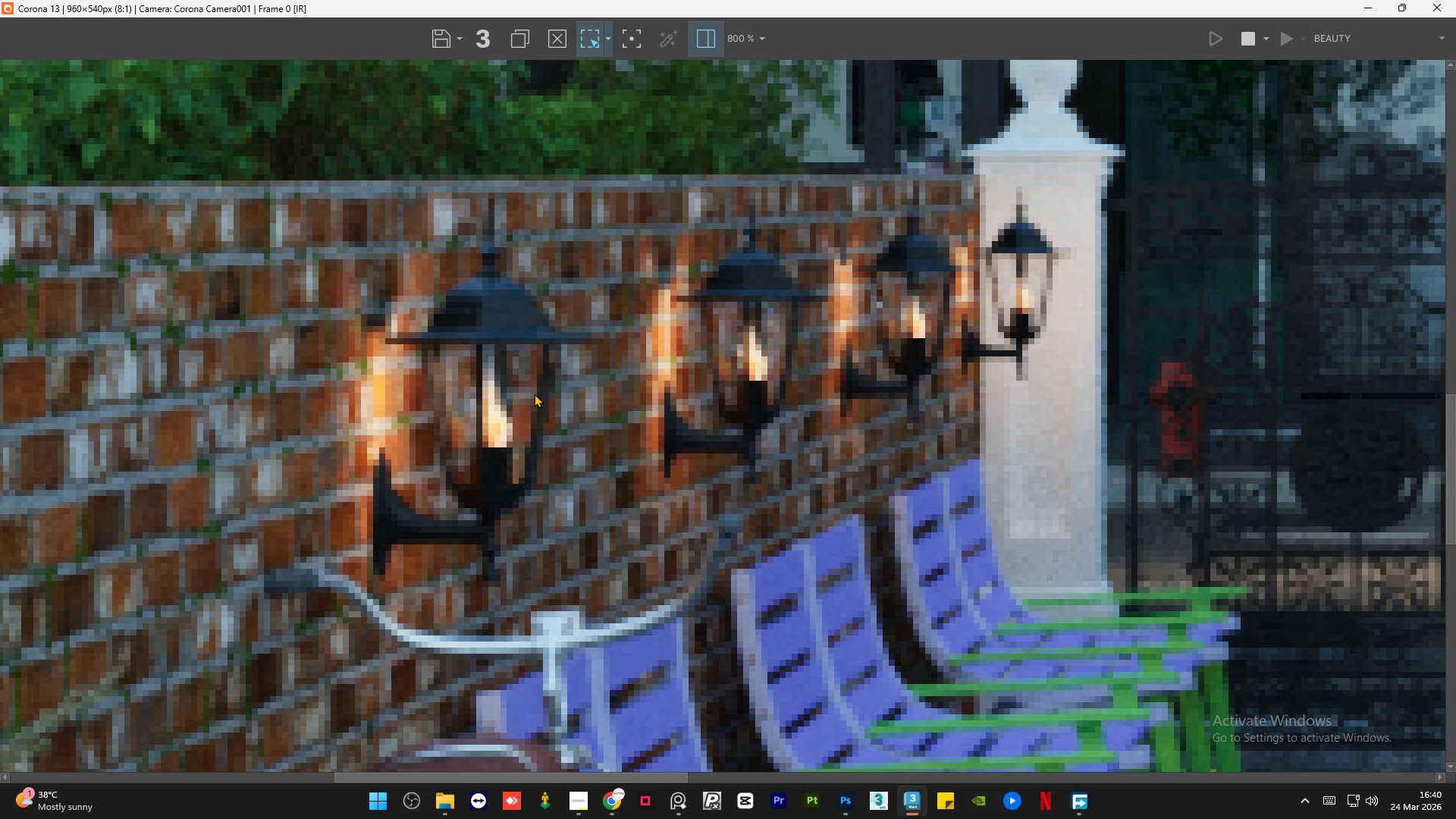 
wait(7.12)
 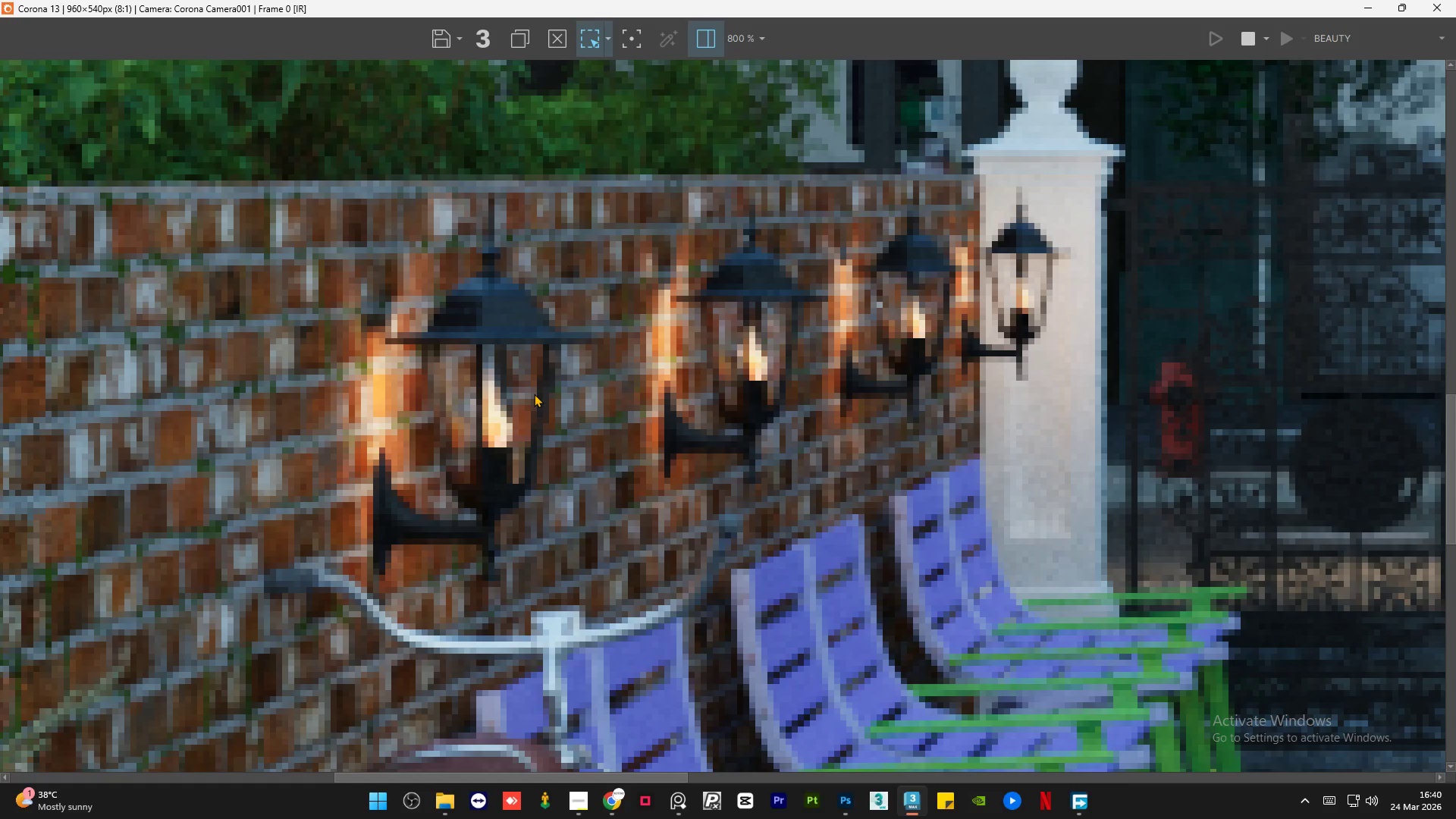 
scroll: coordinate [498, 461], scroll_direction: down, amount: 2.0
 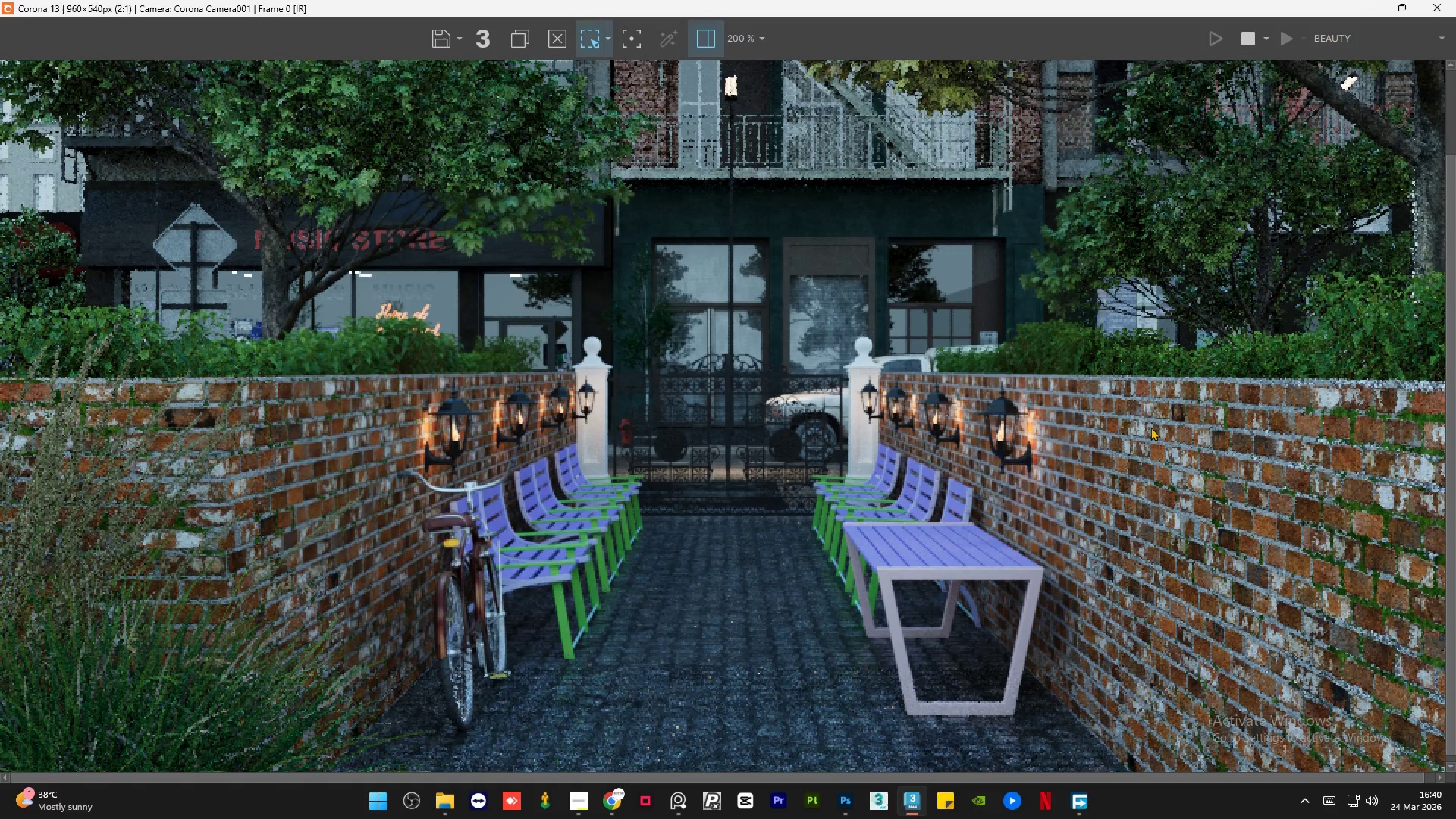 
scroll: coordinate [984, 496], scroll_direction: up, amount: 1.0
 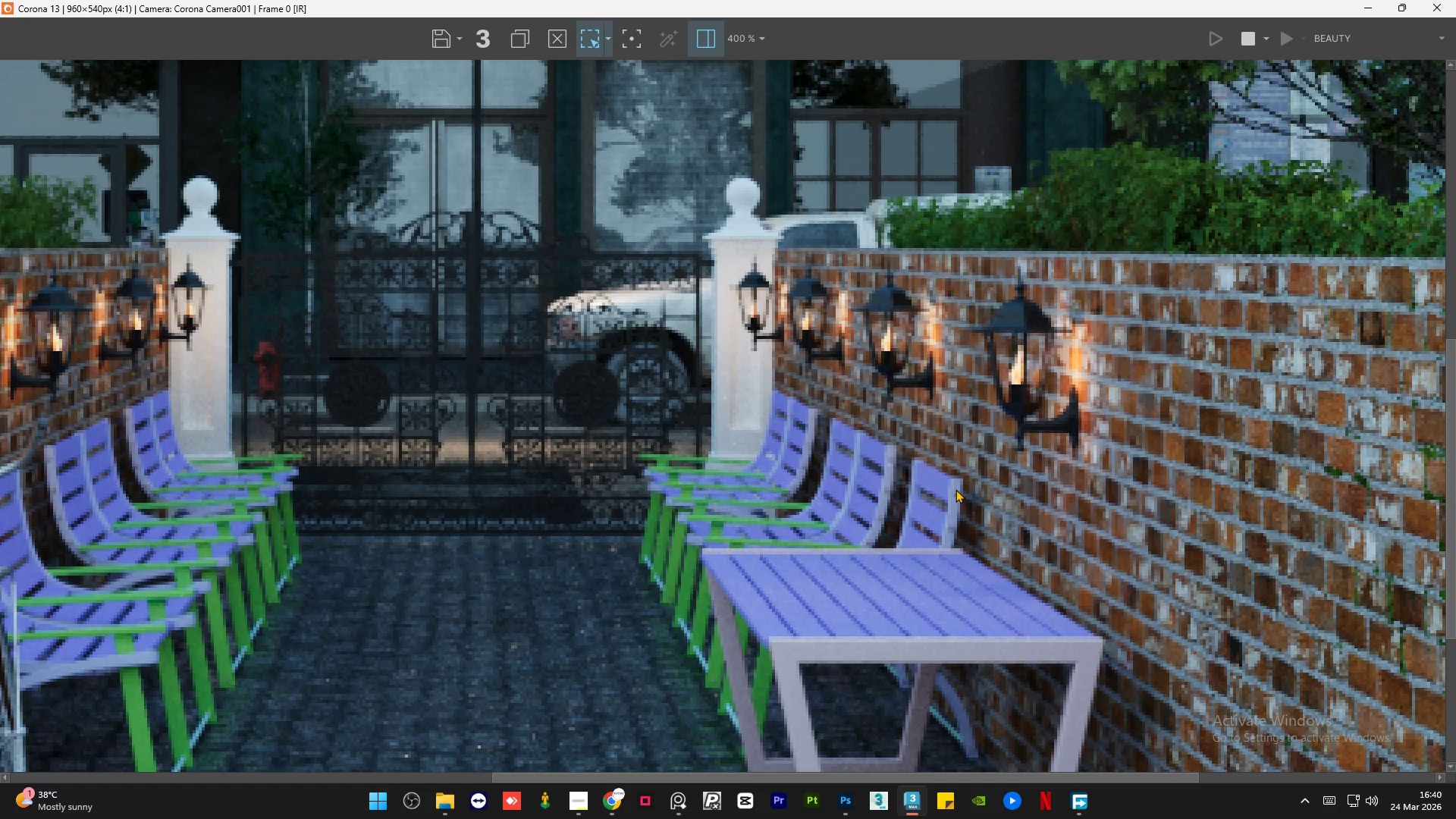 
scroll: coordinate [949, 492], scroll_direction: down, amount: 1.0
 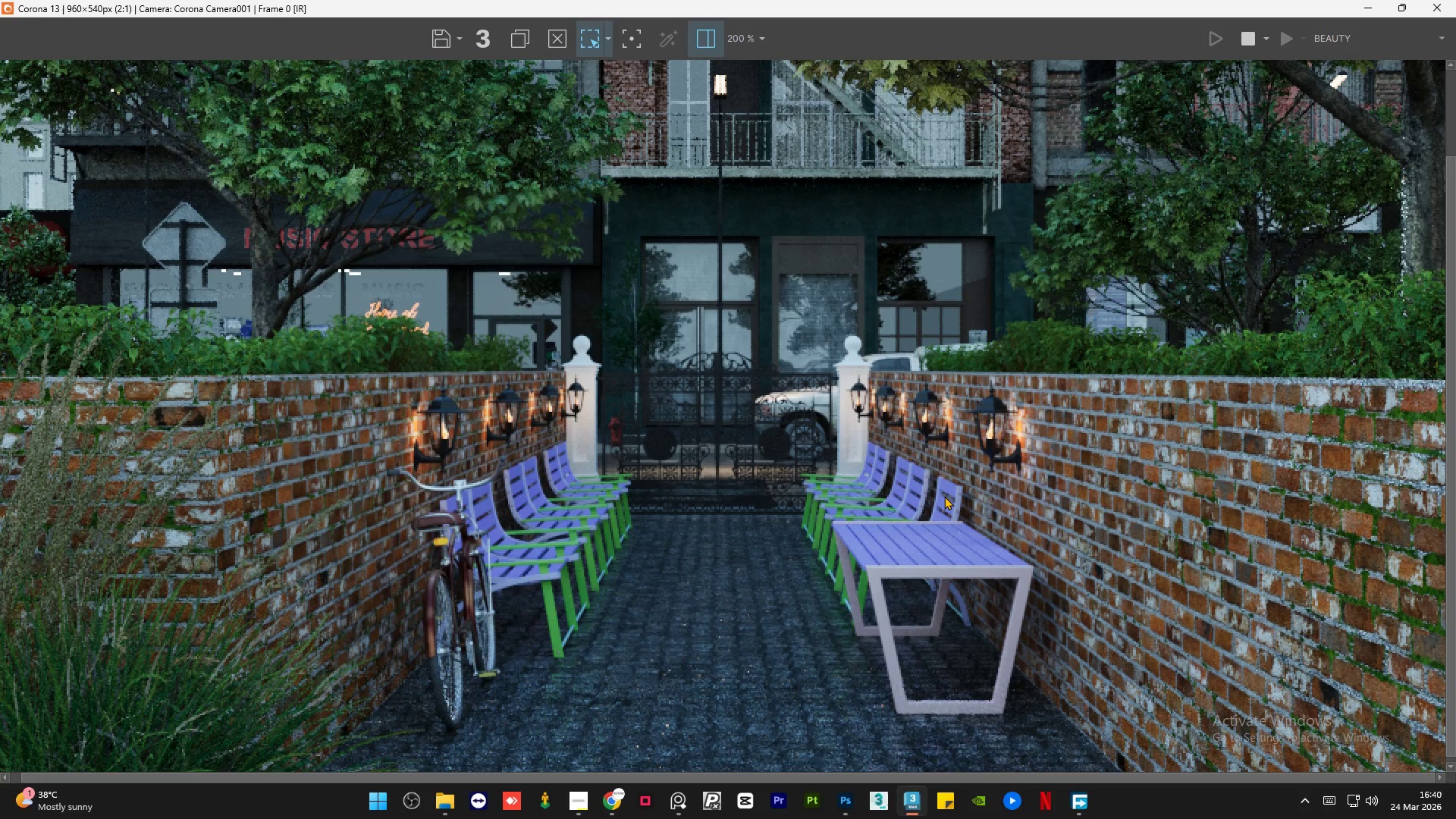 
wait(13.5)
 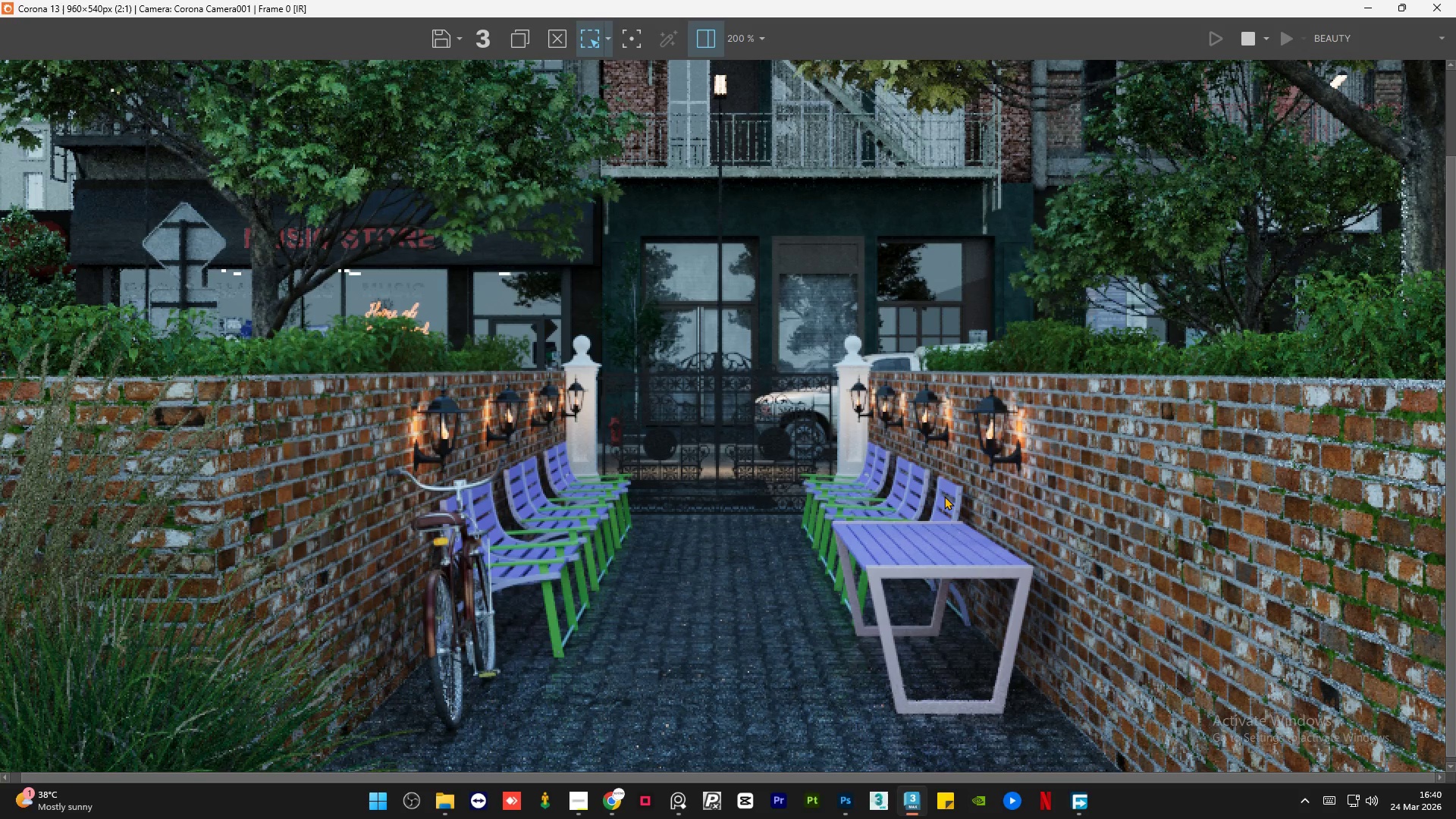 
scroll: coordinate [722, 381], scroll_direction: down, amount: 1.0
 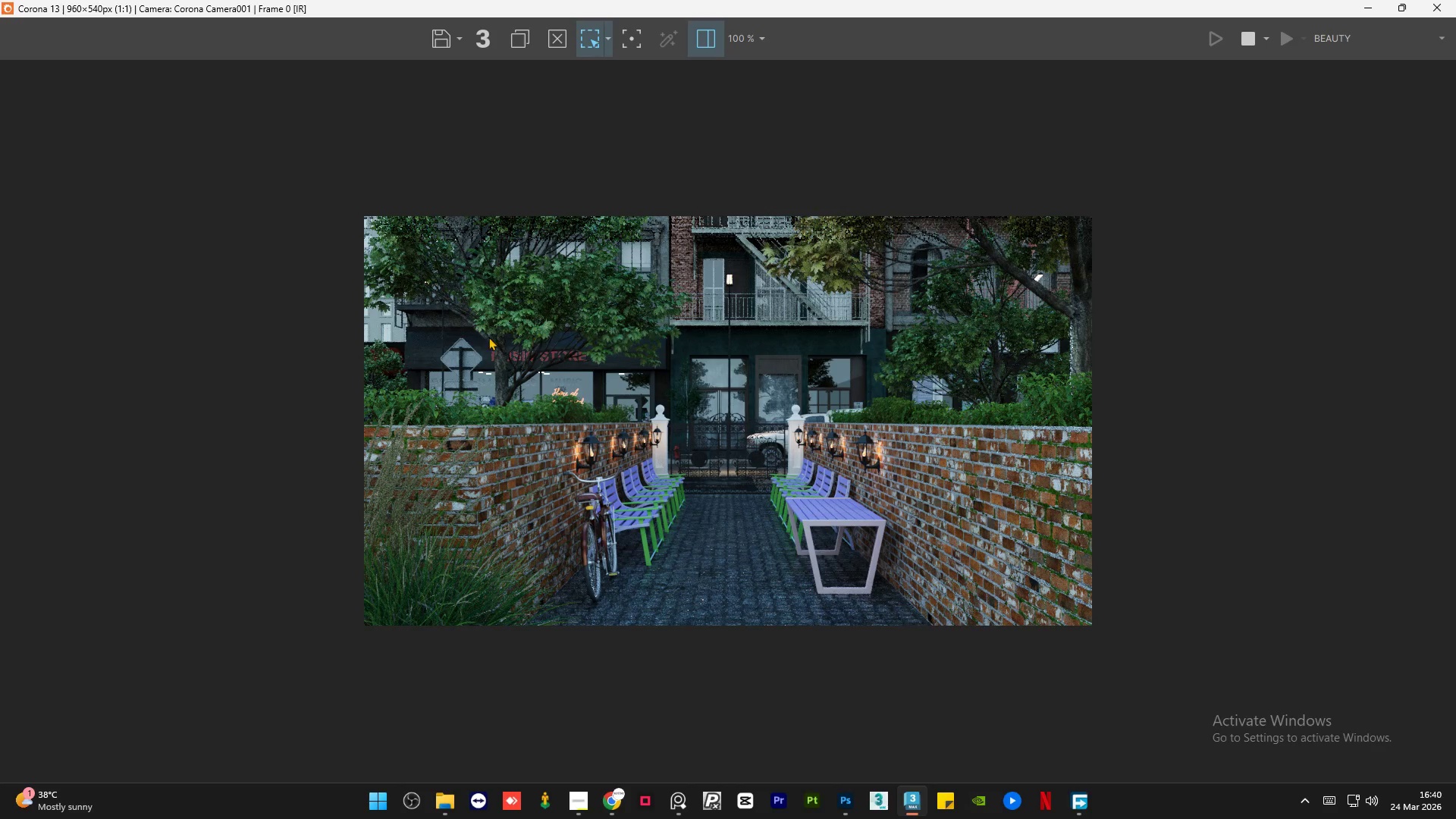 
scroll: coordinate [139, 310], scroll_direction: up, amount: 3.0
 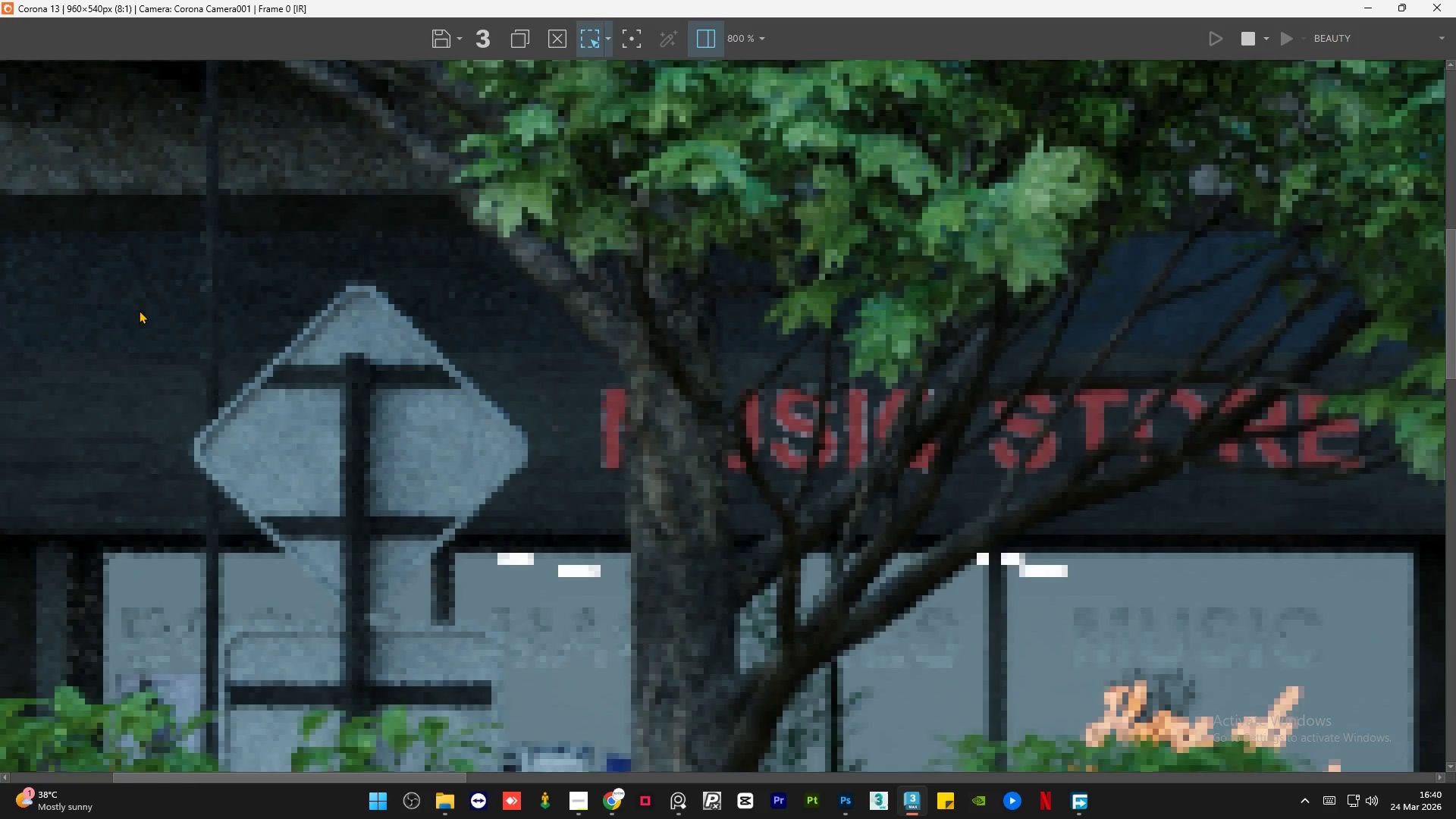 
scroll: coordinate [139, 310], scroll_direction: down, amount: 1.0
 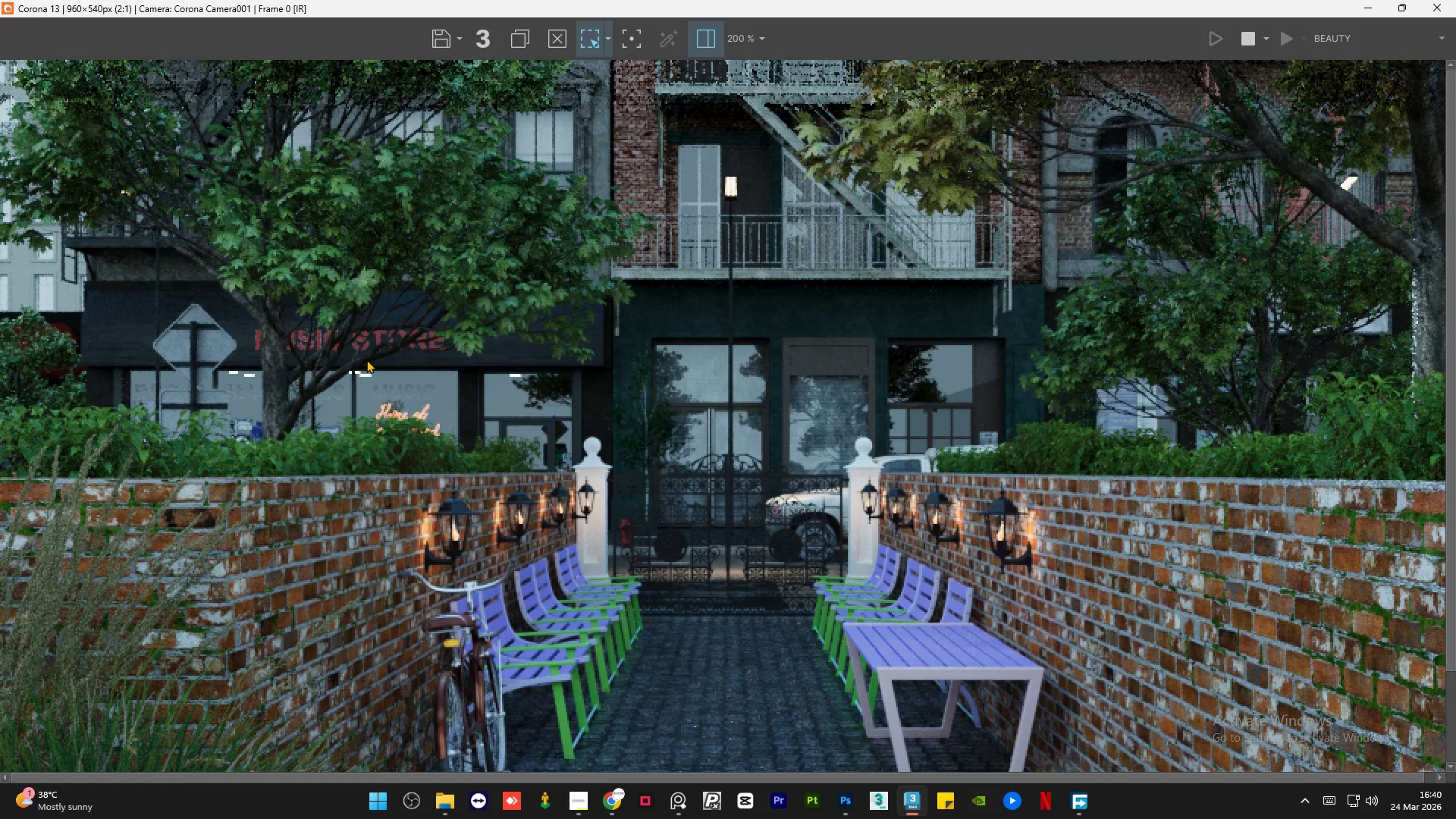 
wait(6.52)
 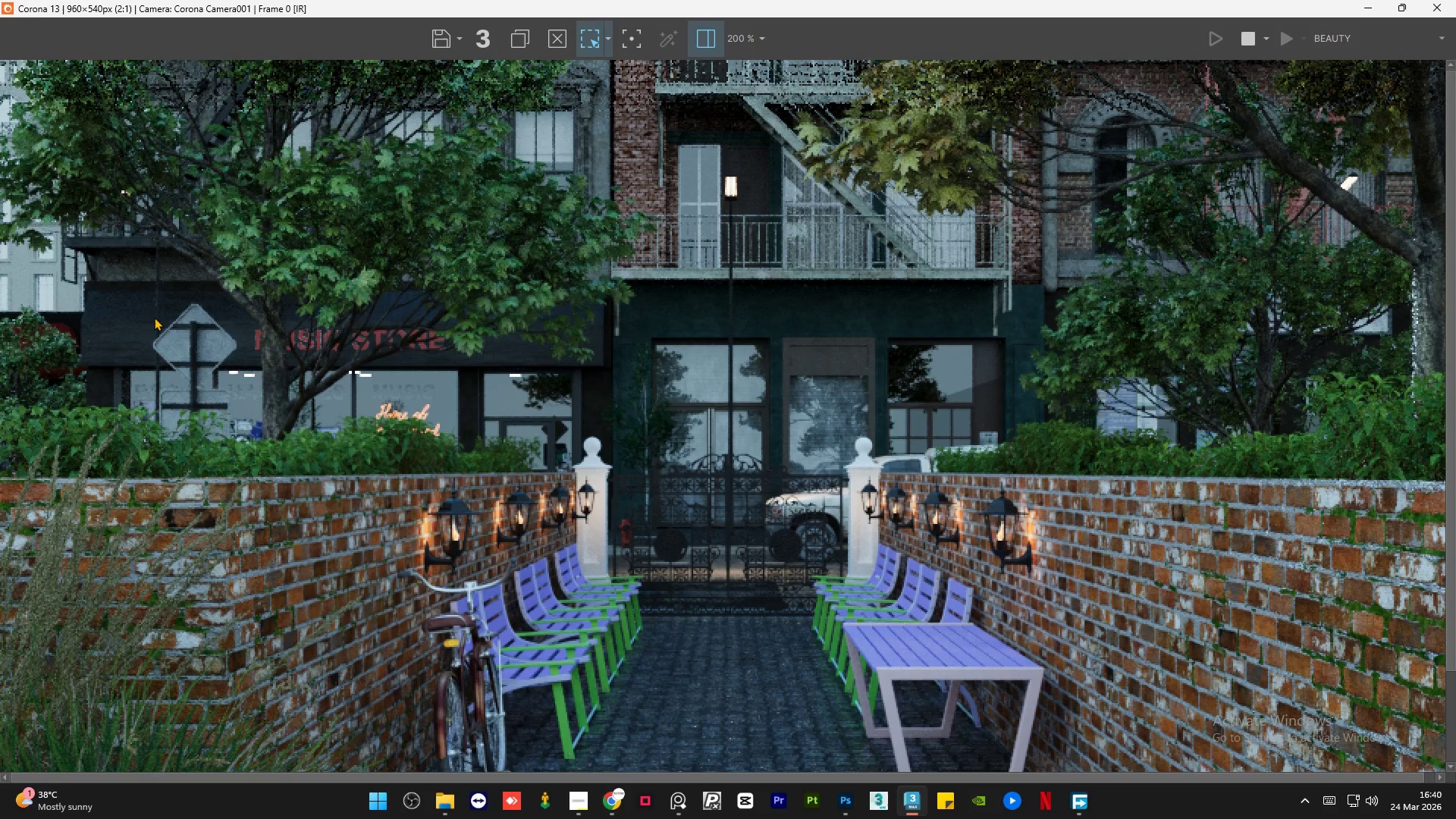 
scroll: coordinate [587, 388], scroll_direction: down, amount: 1.0
 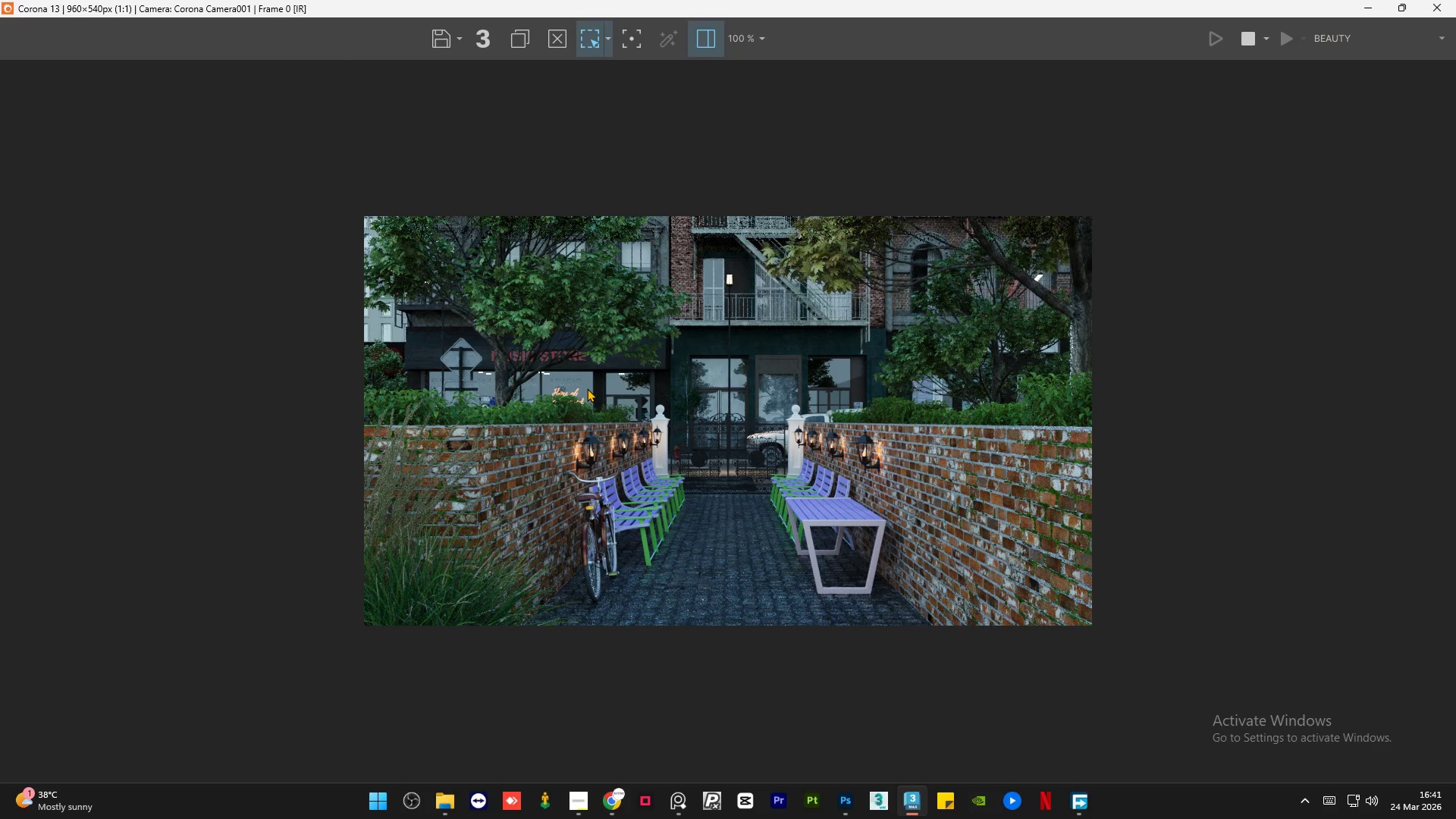 
scroll: coordinate [678, 578], scroll_direction: up, amount: 1.0
 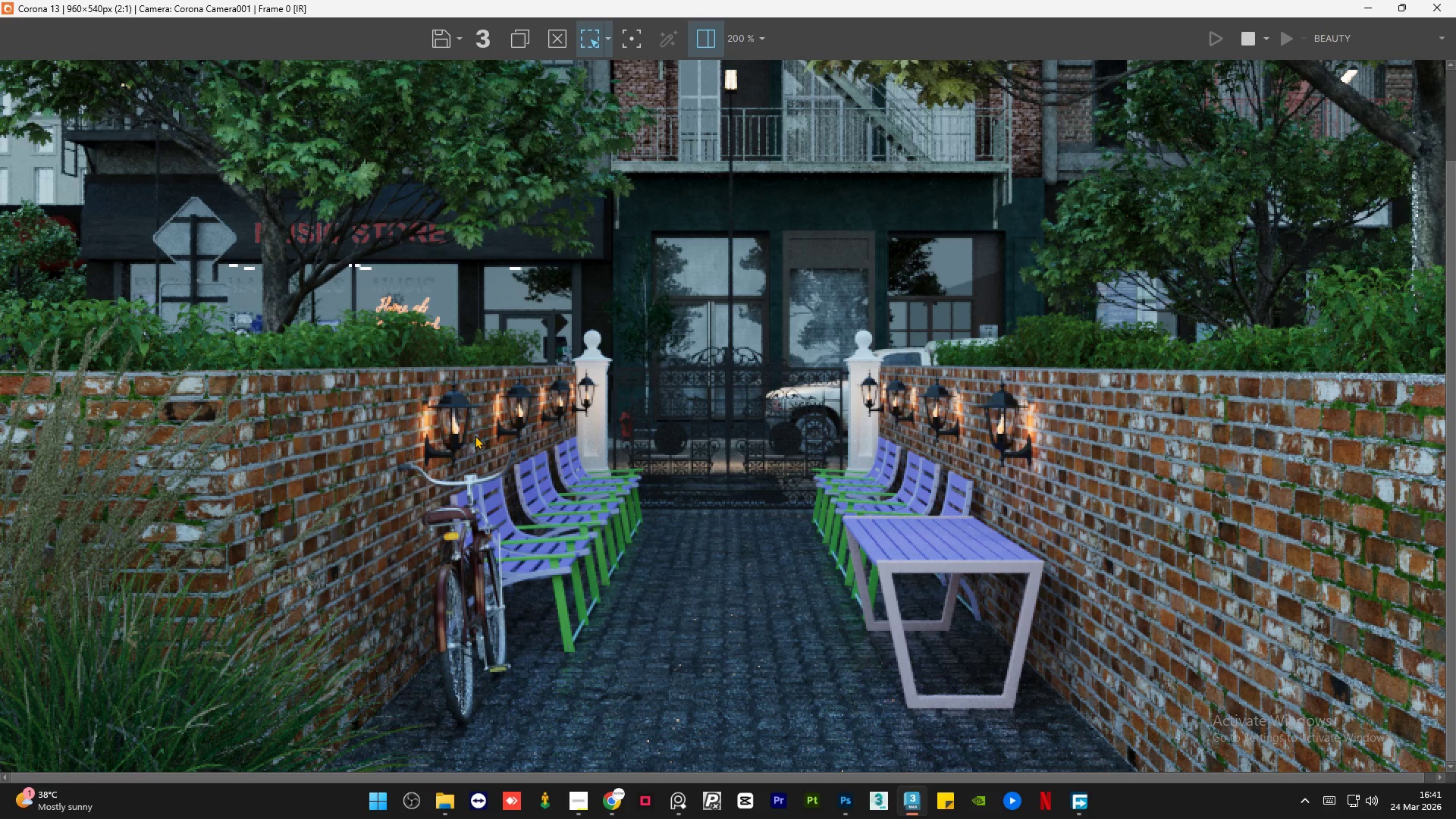 
scroll: coordinate [475, 435], scroll_direction: down, amount: 1.0
 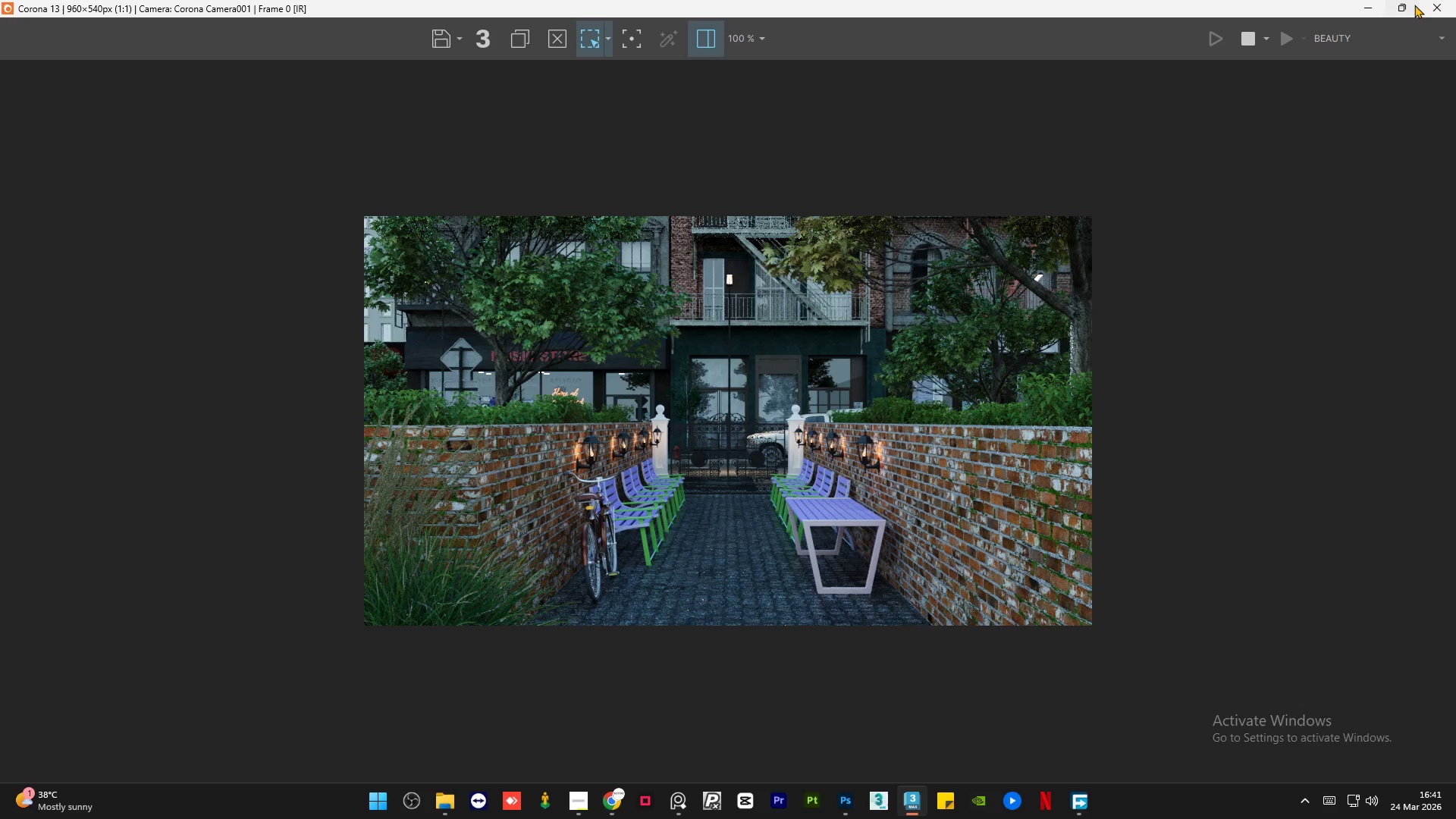 
left_click([1413, 4])
 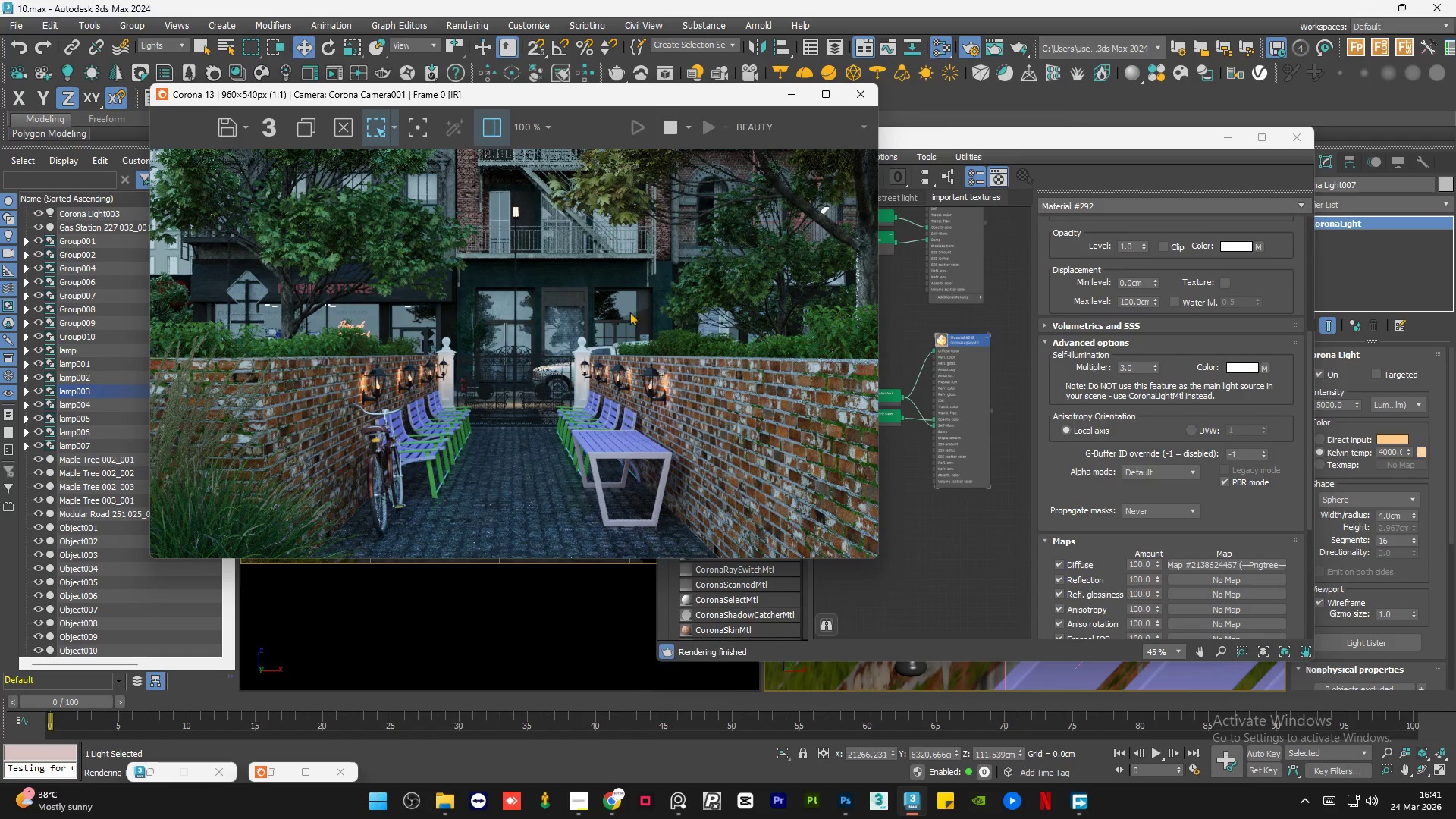 
scroll: coordinate [497, 321], scroll_direction: down, amount: 1.0
 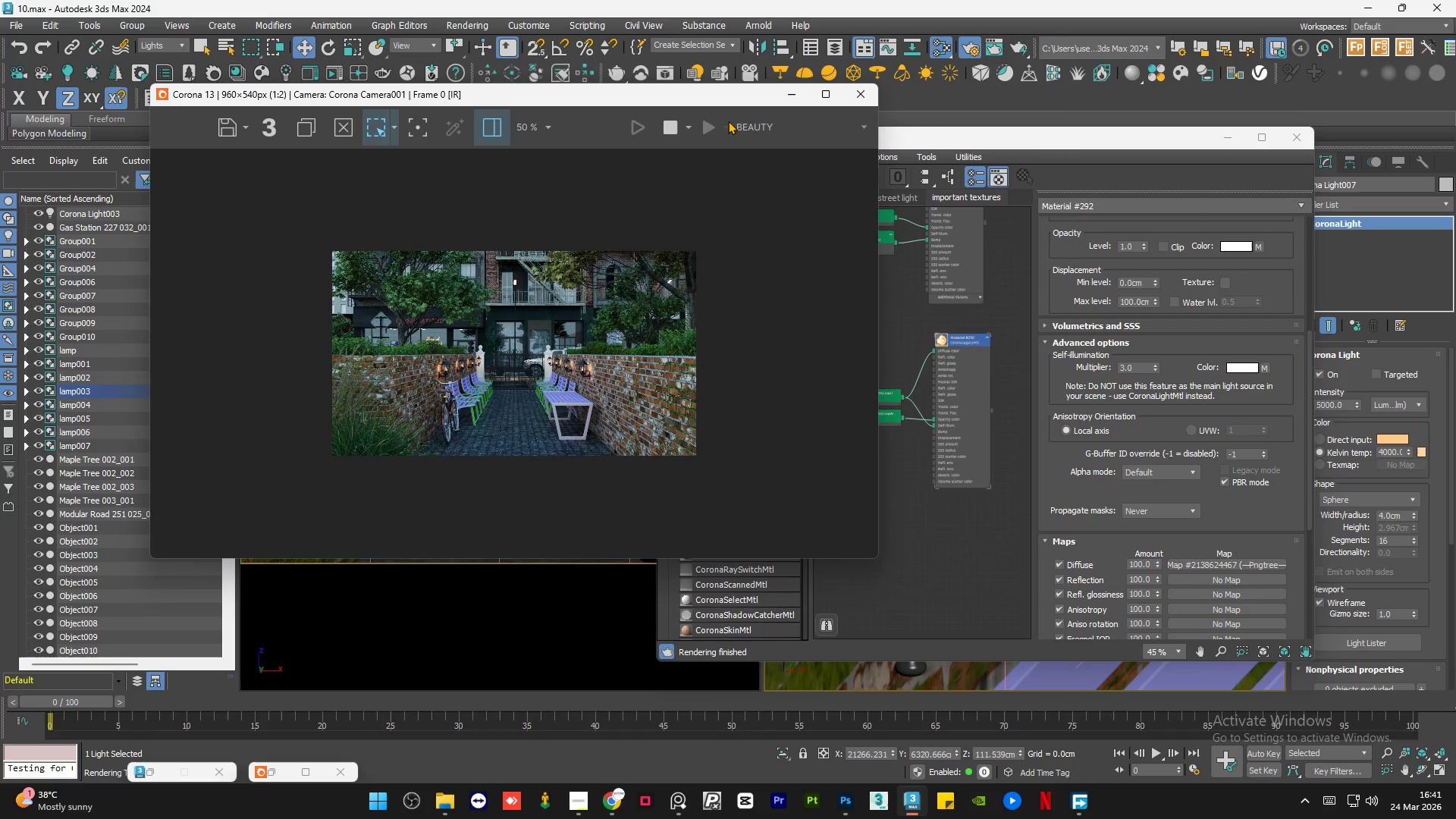 
left_click([687, 127])
 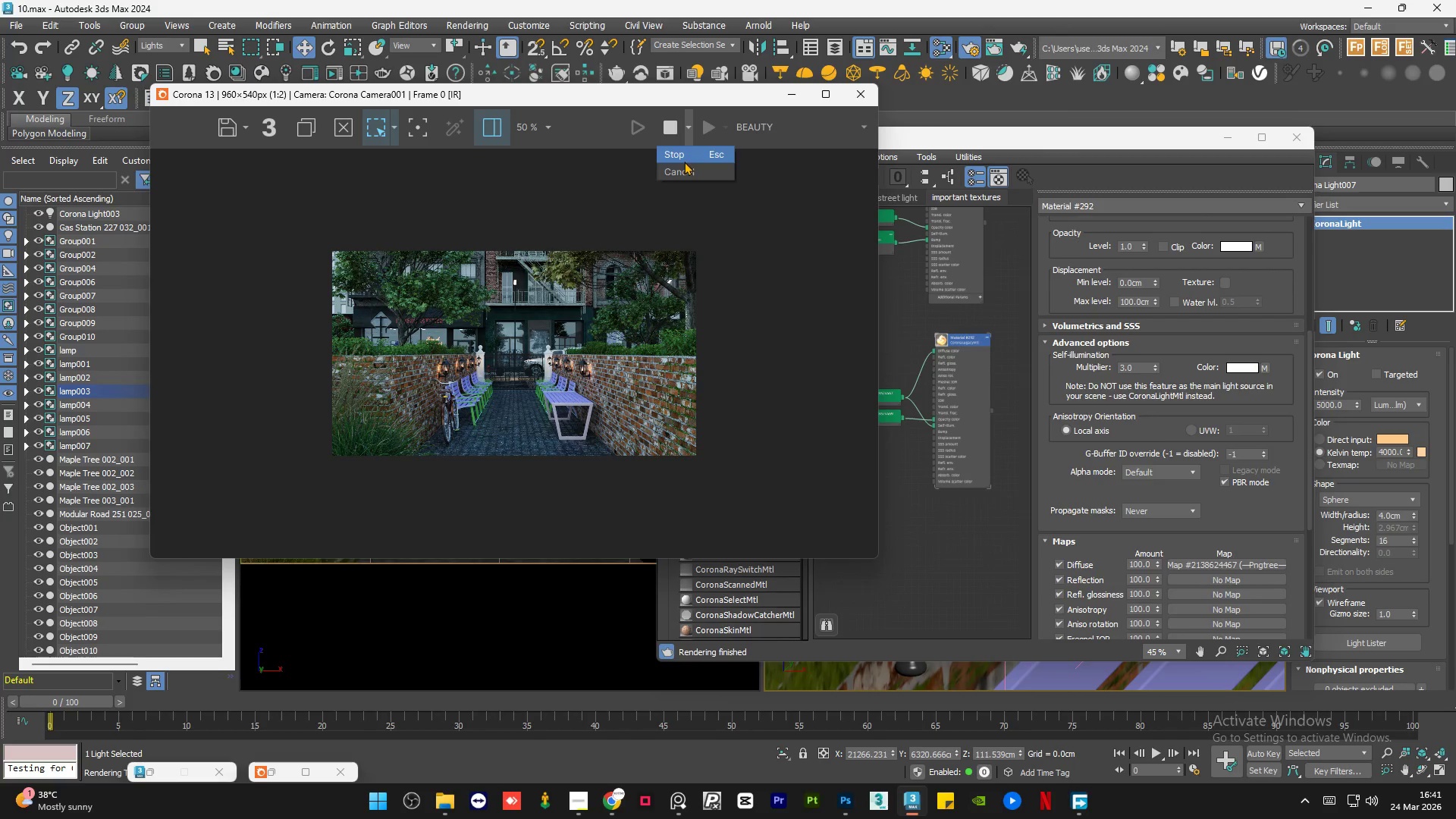 
left_click([682, 168])
 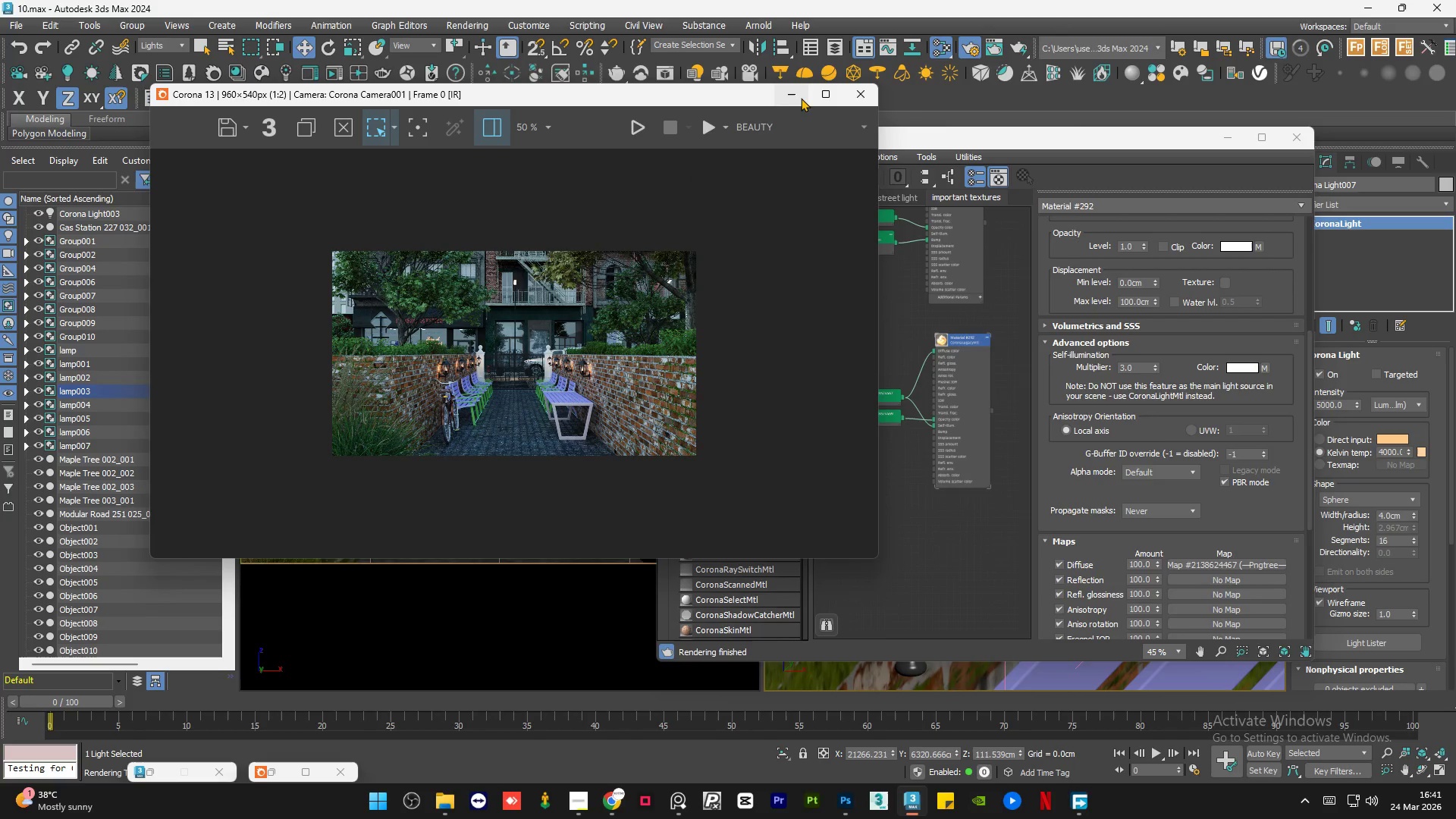 
left_click([789, 91])
 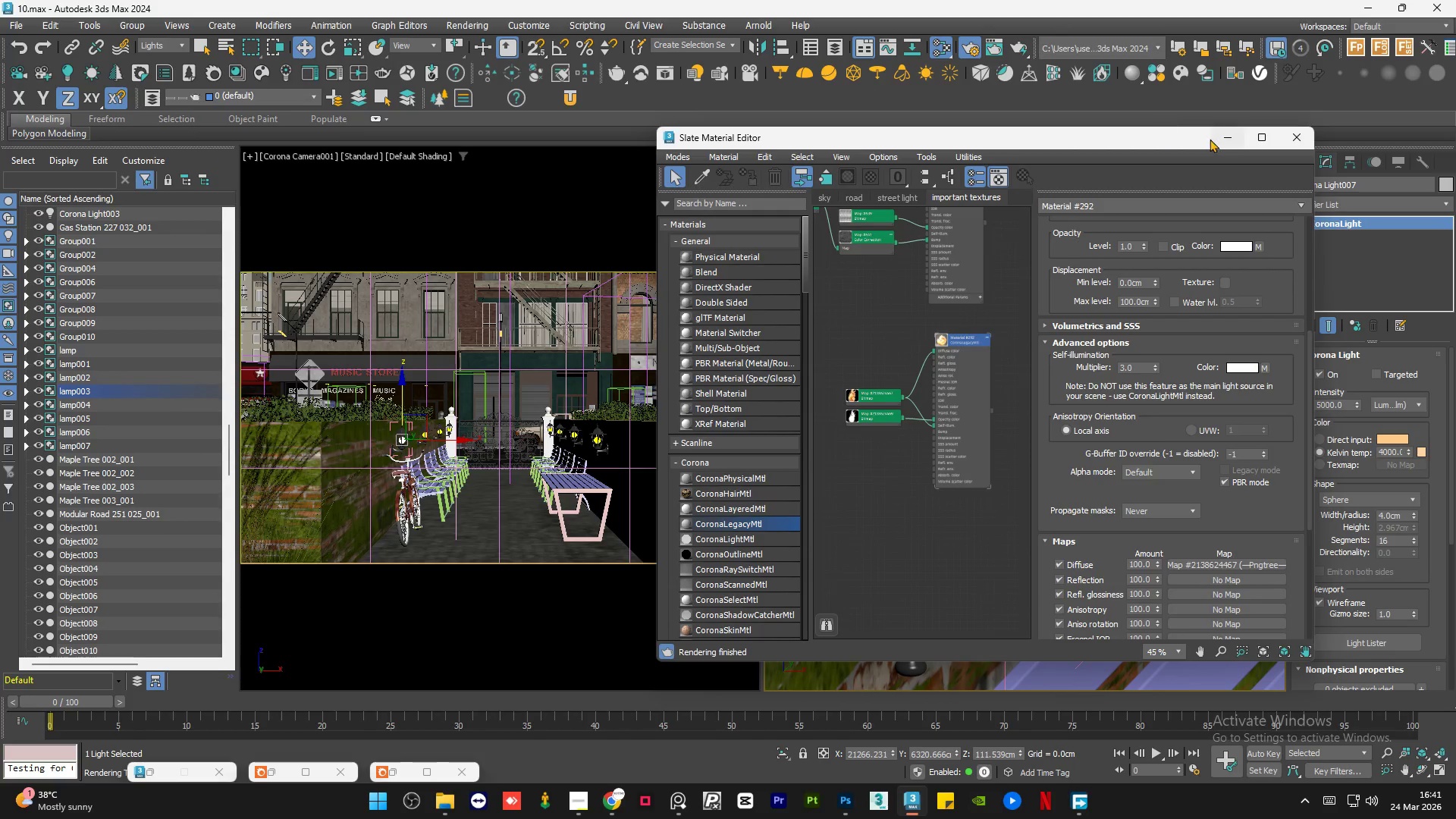 
left_click([1225, 138])
 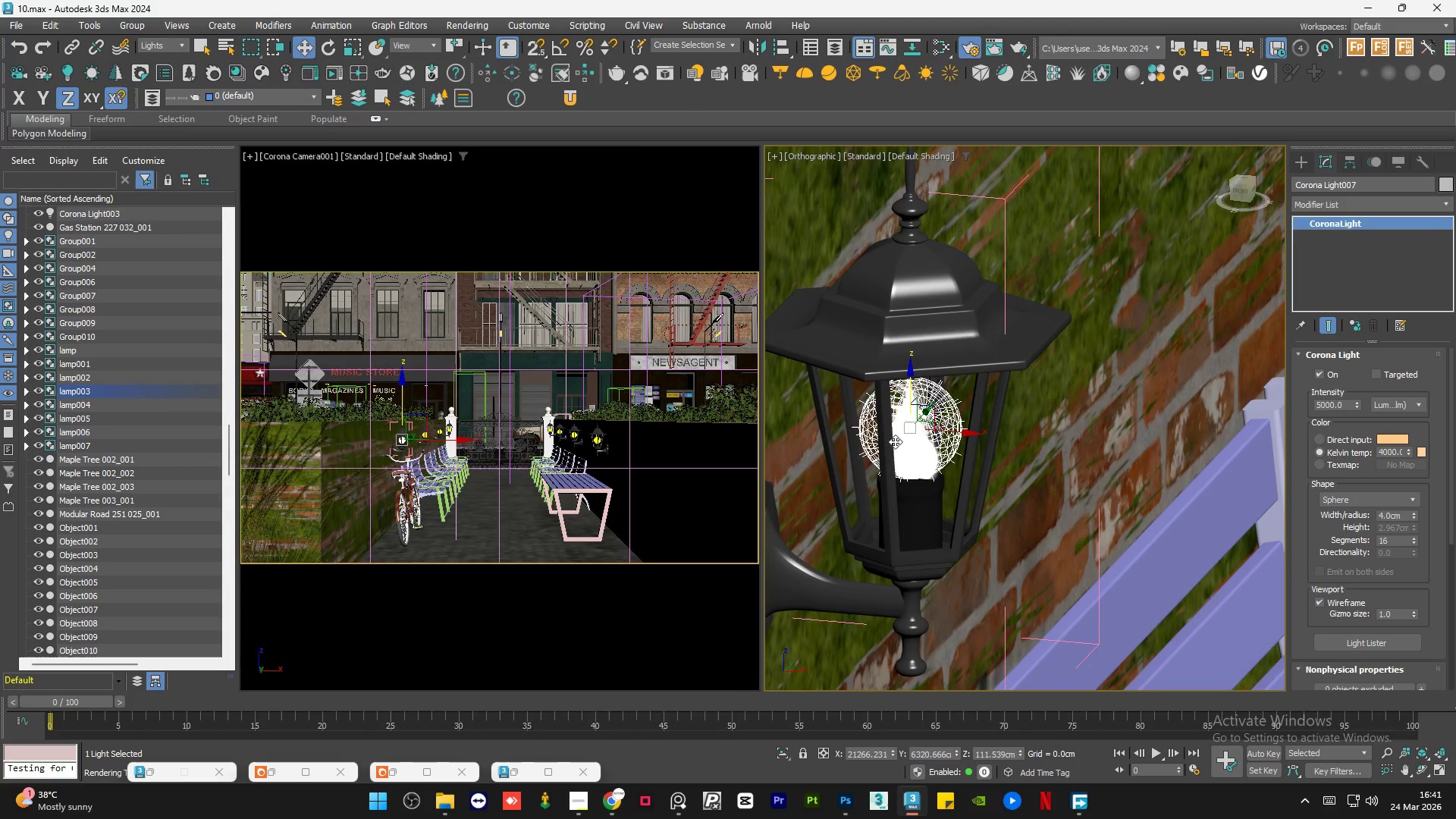 
hold_key(key=AltLeft, duration=0.88)
 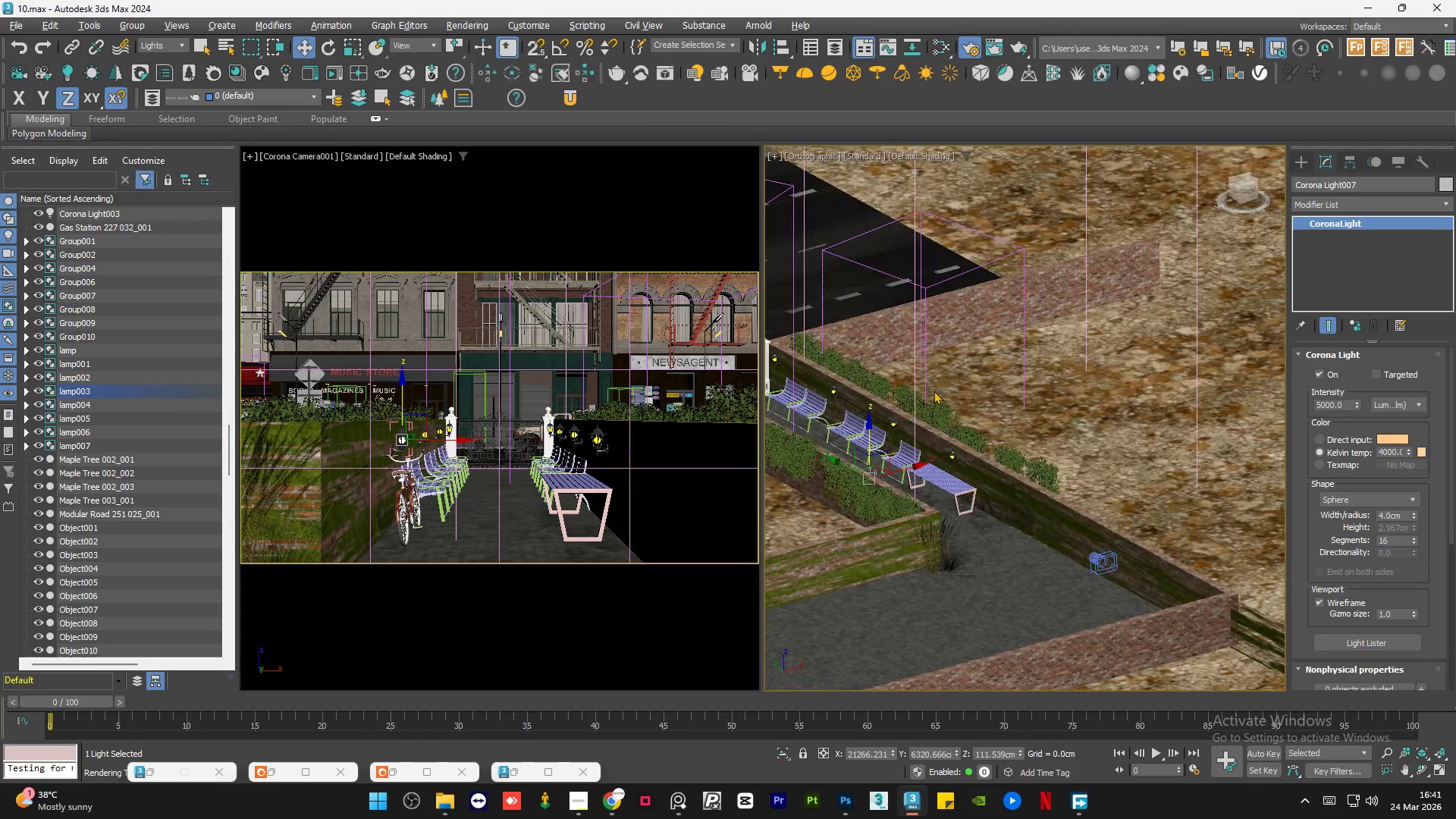 
scroll: coordinate [921, 389], scroll_direction: down, amount: 12.0
 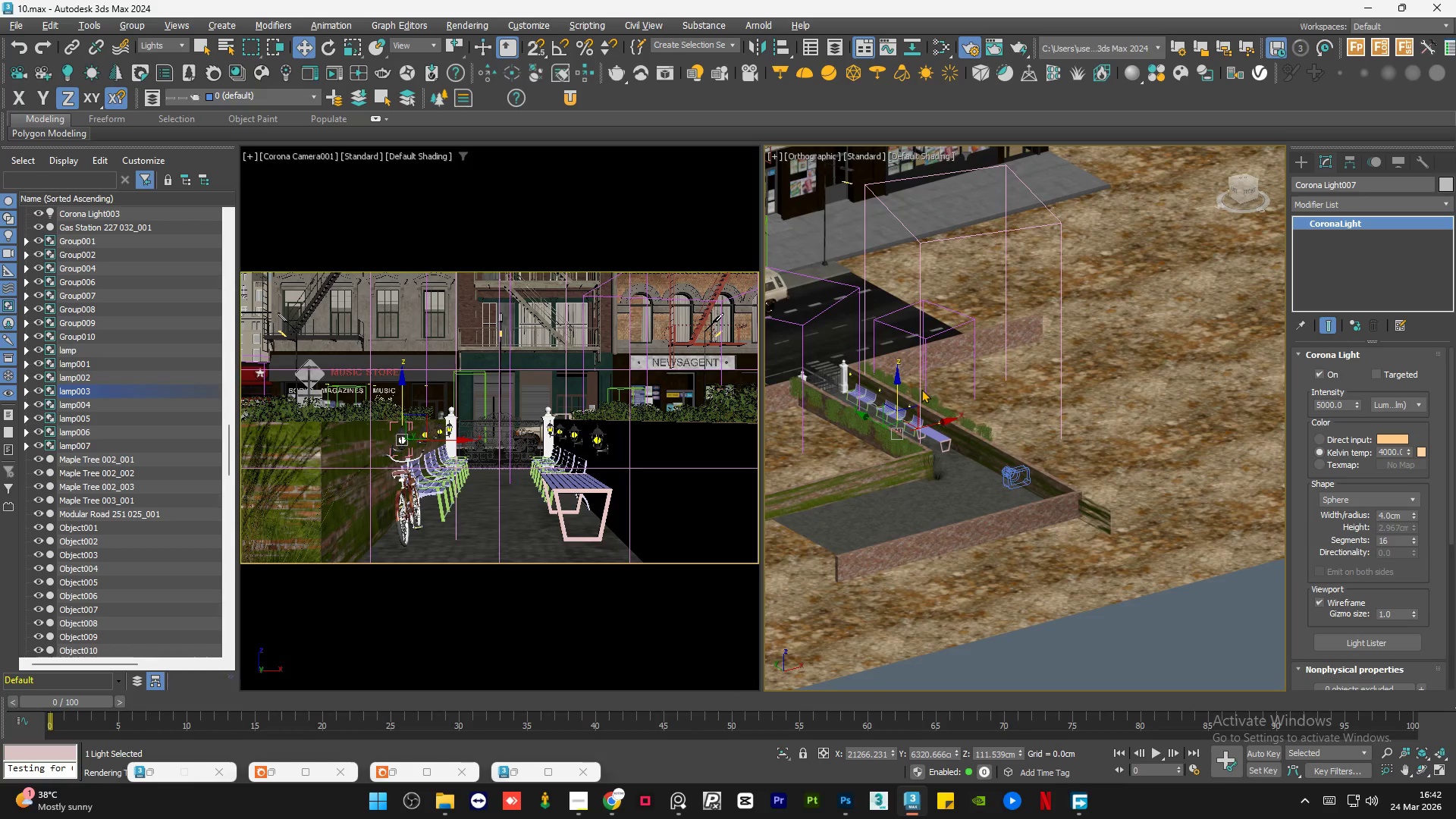 
wait(54.78)
 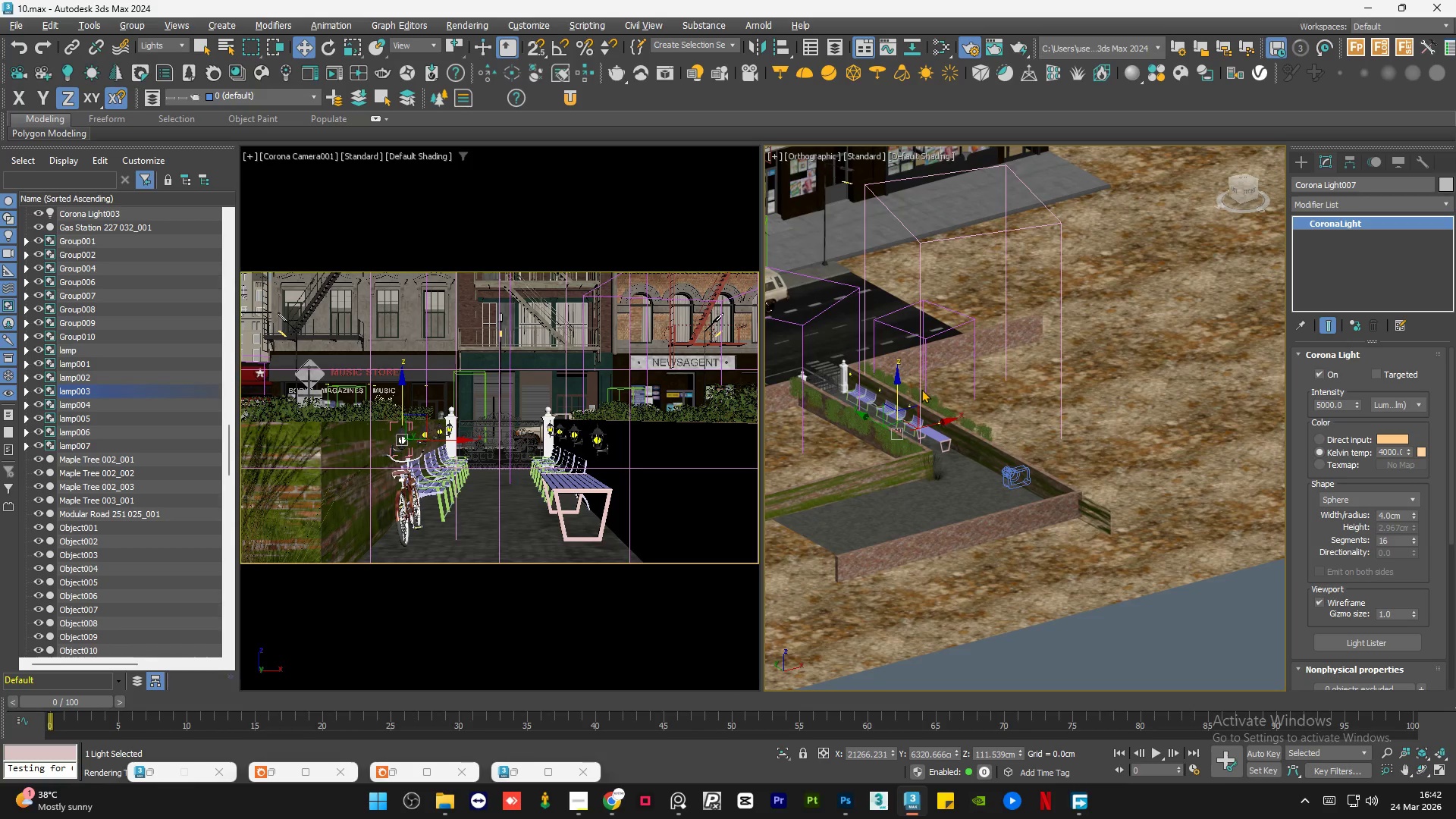 
scroll: coordinate [921, 389], scroll_direction: down, amount: 3.0
 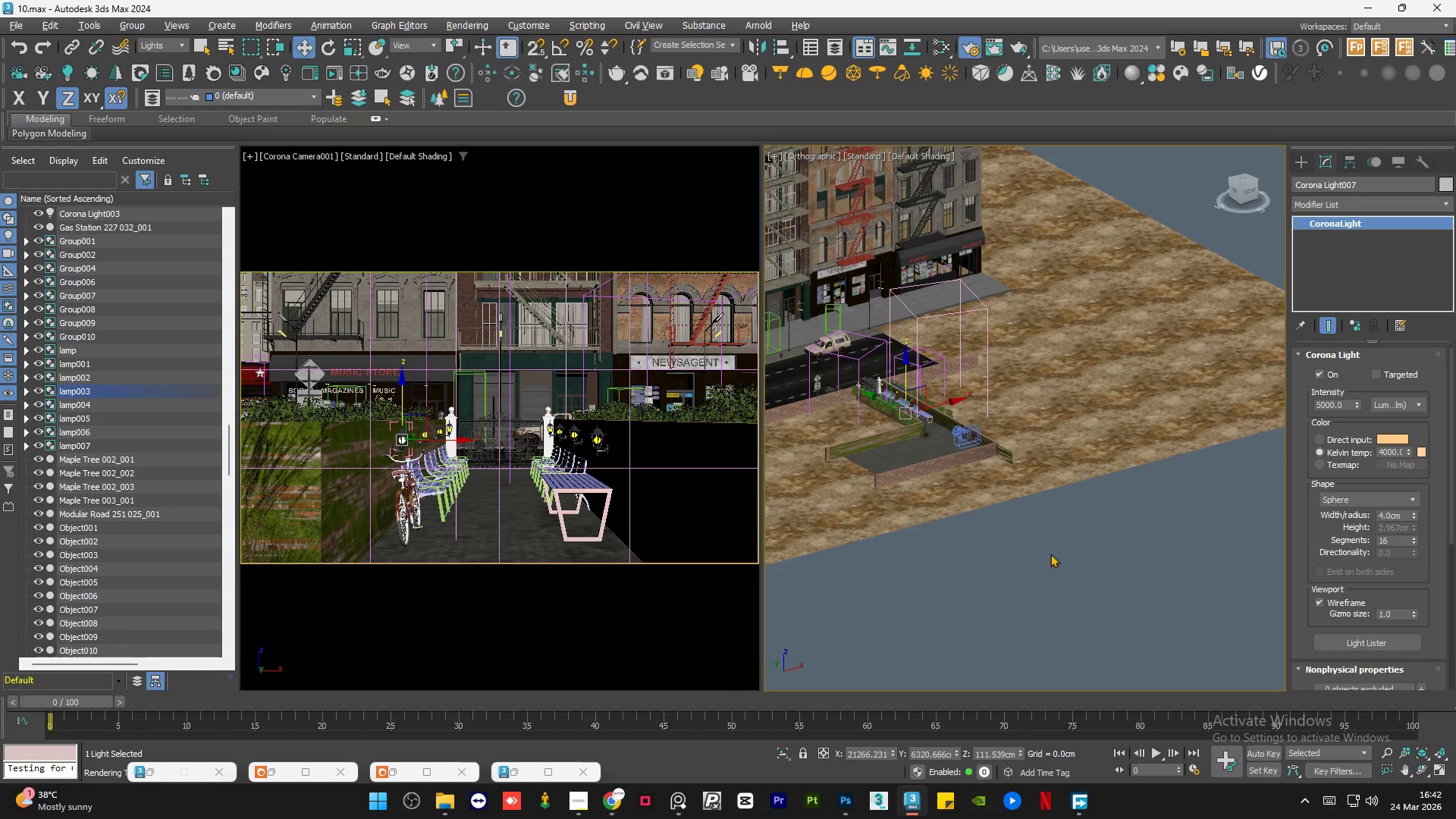 
left_click([1053, 560])
 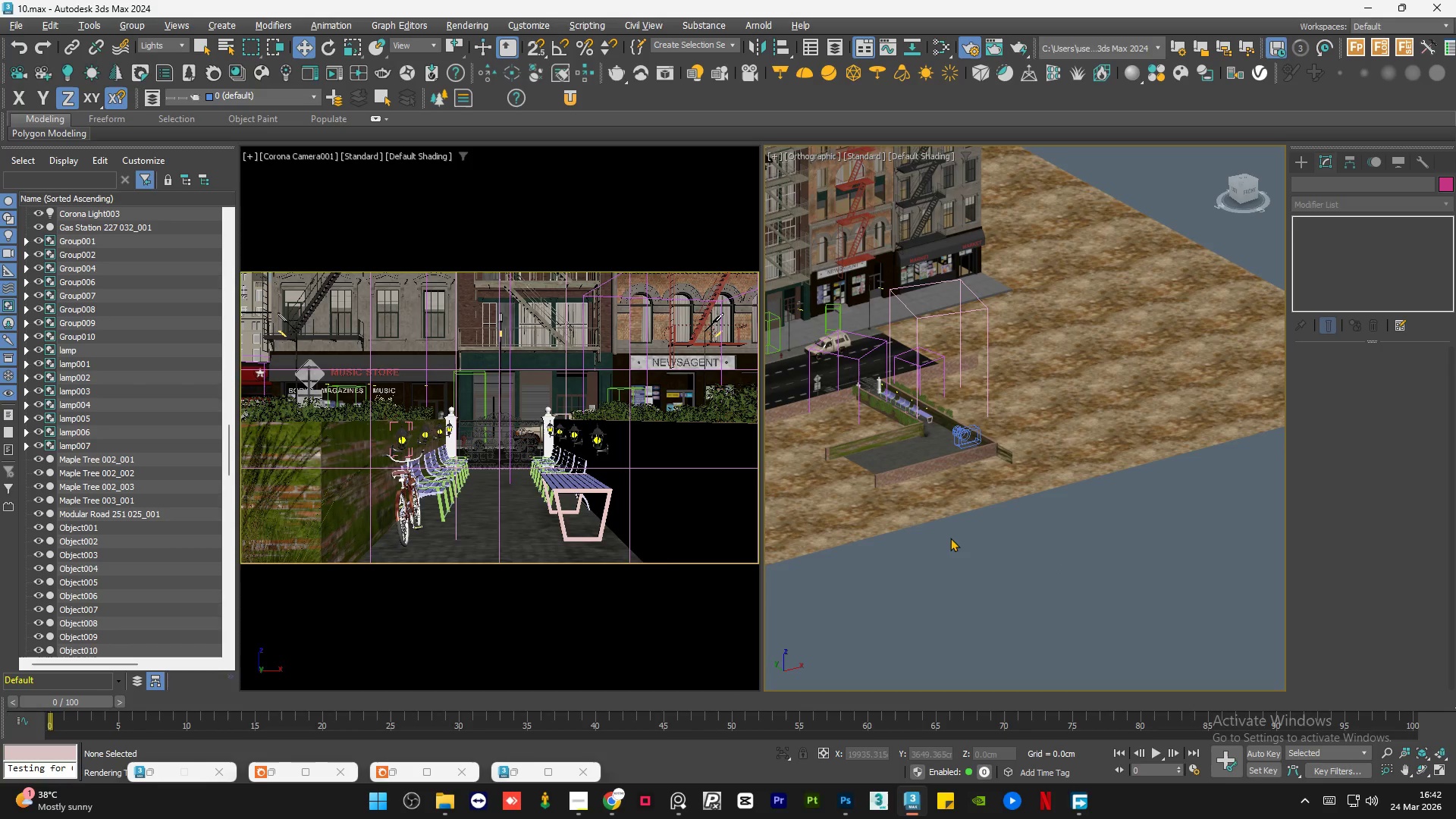 
left_click([1014, 558])
 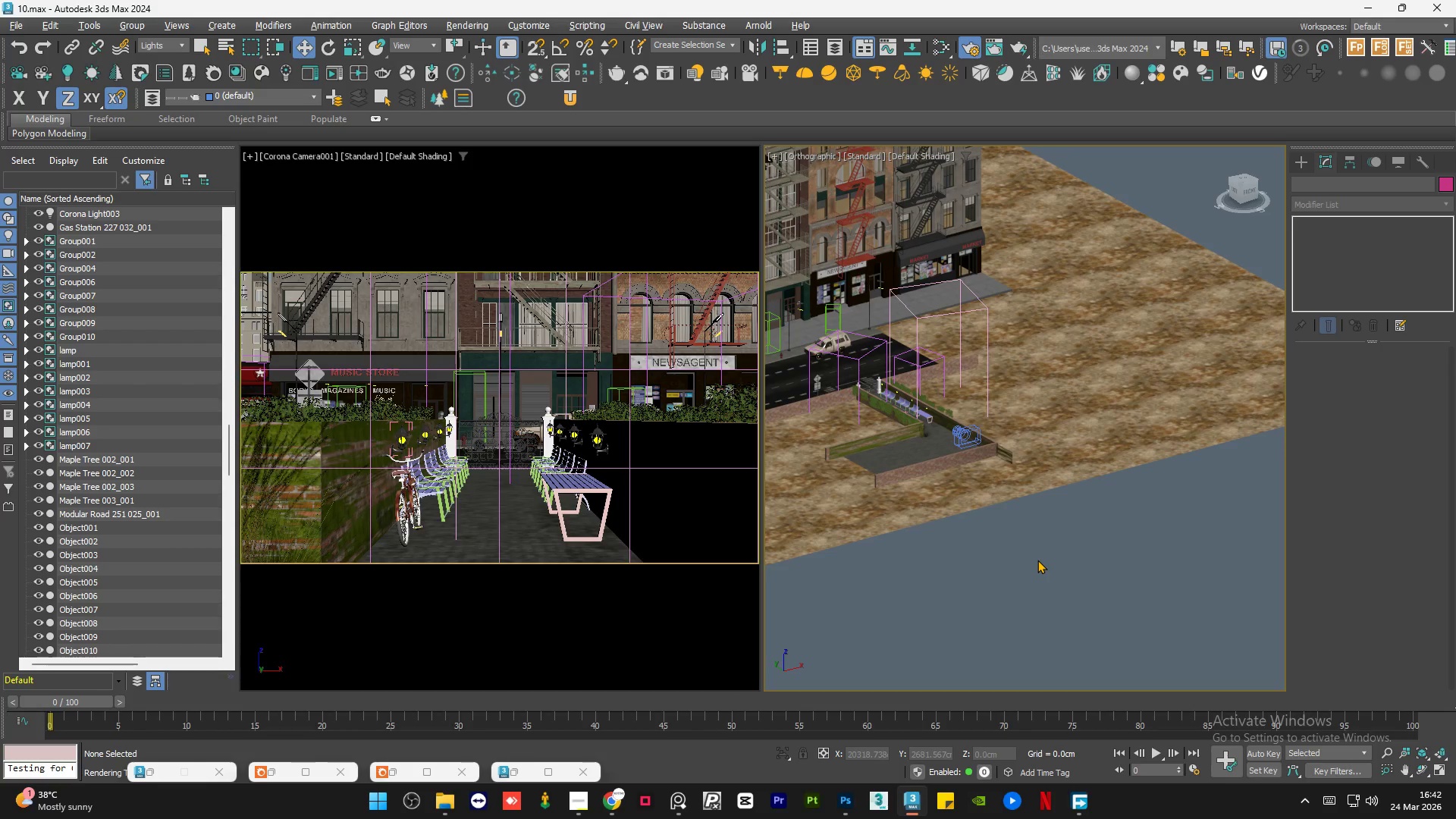 
double_click([1037, 560])
 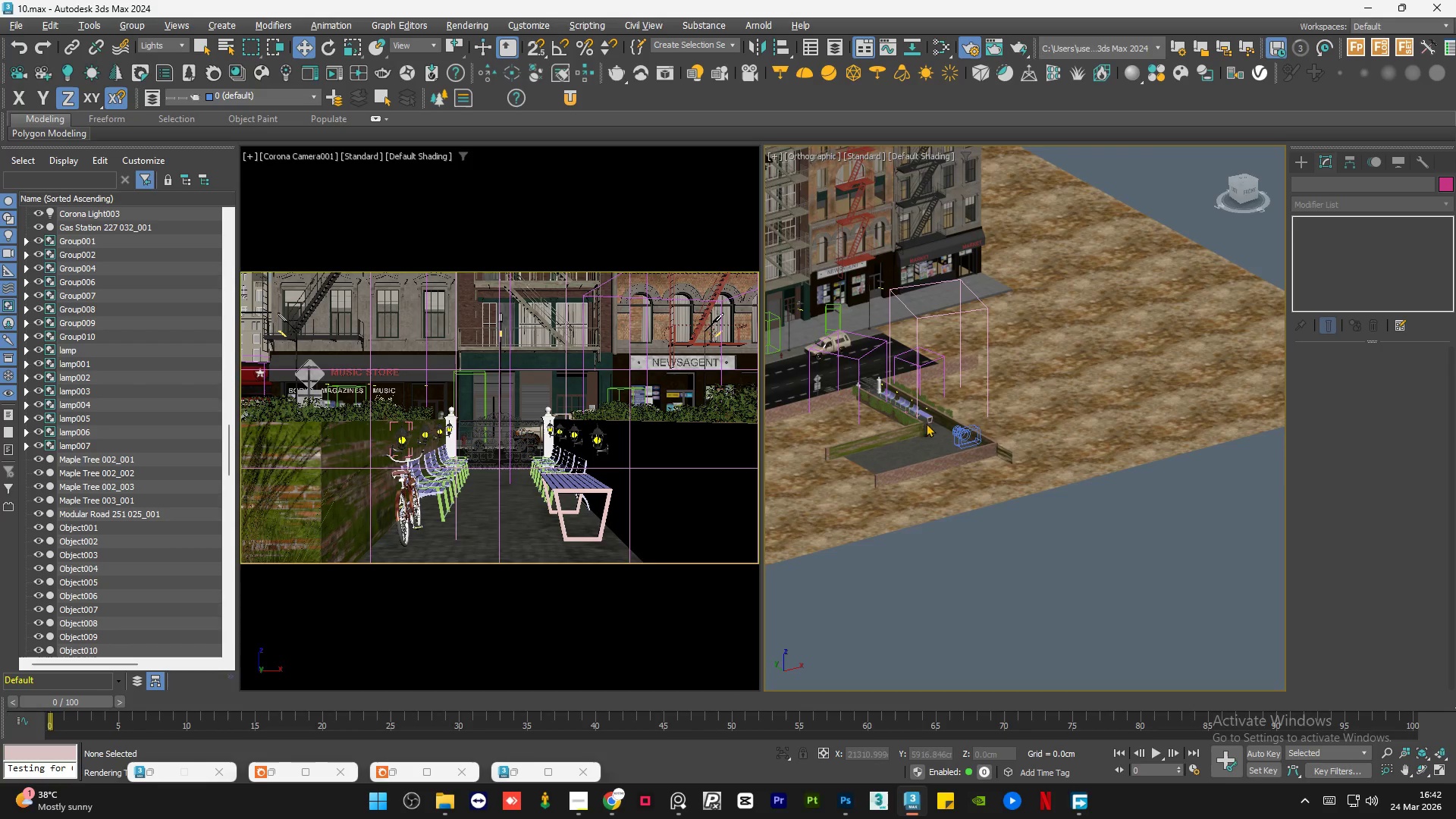 
scroll: coordinate [1112, 519], scroll_direction: up, amount: 15.0
 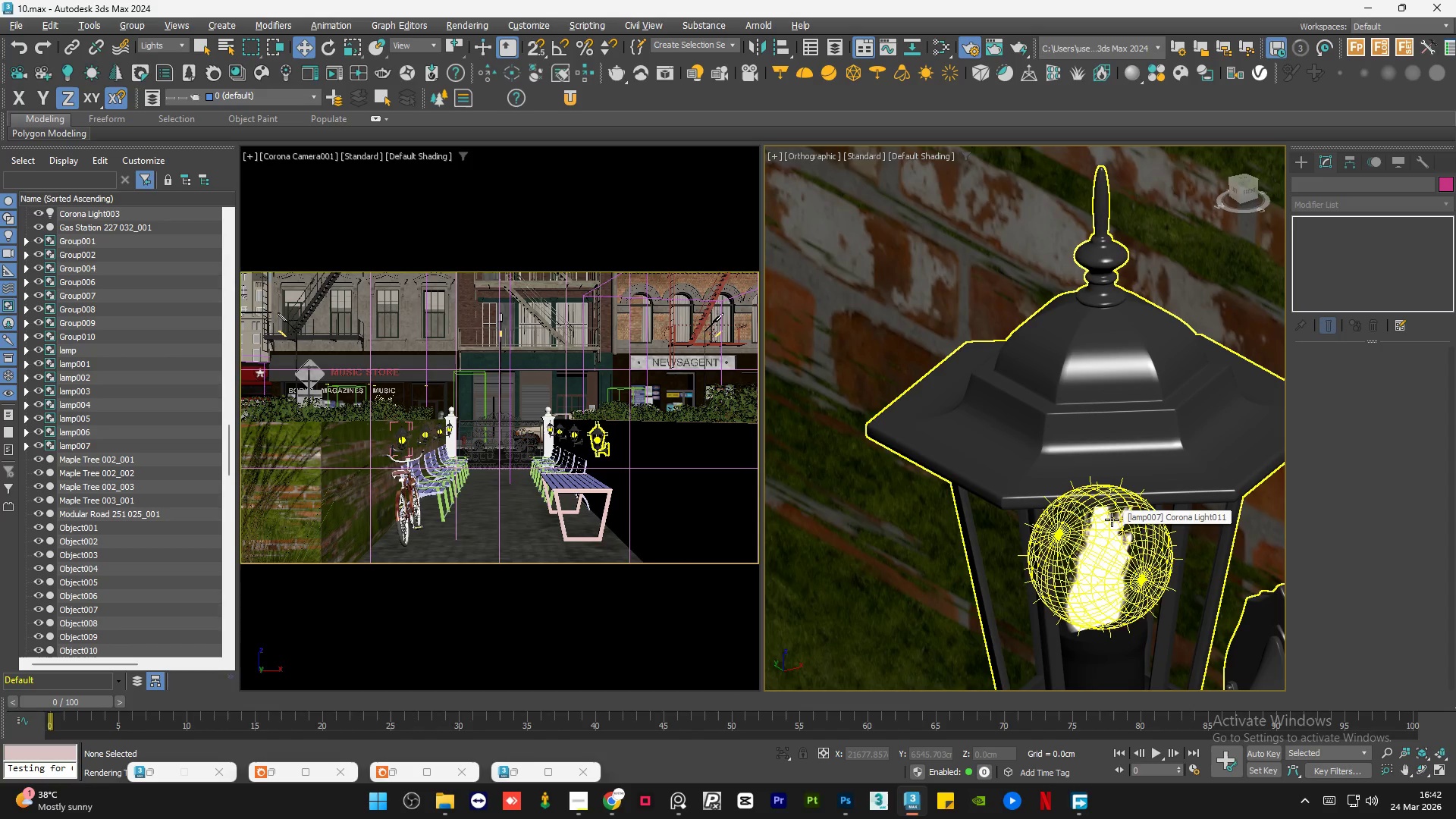 
wait(6.25)
 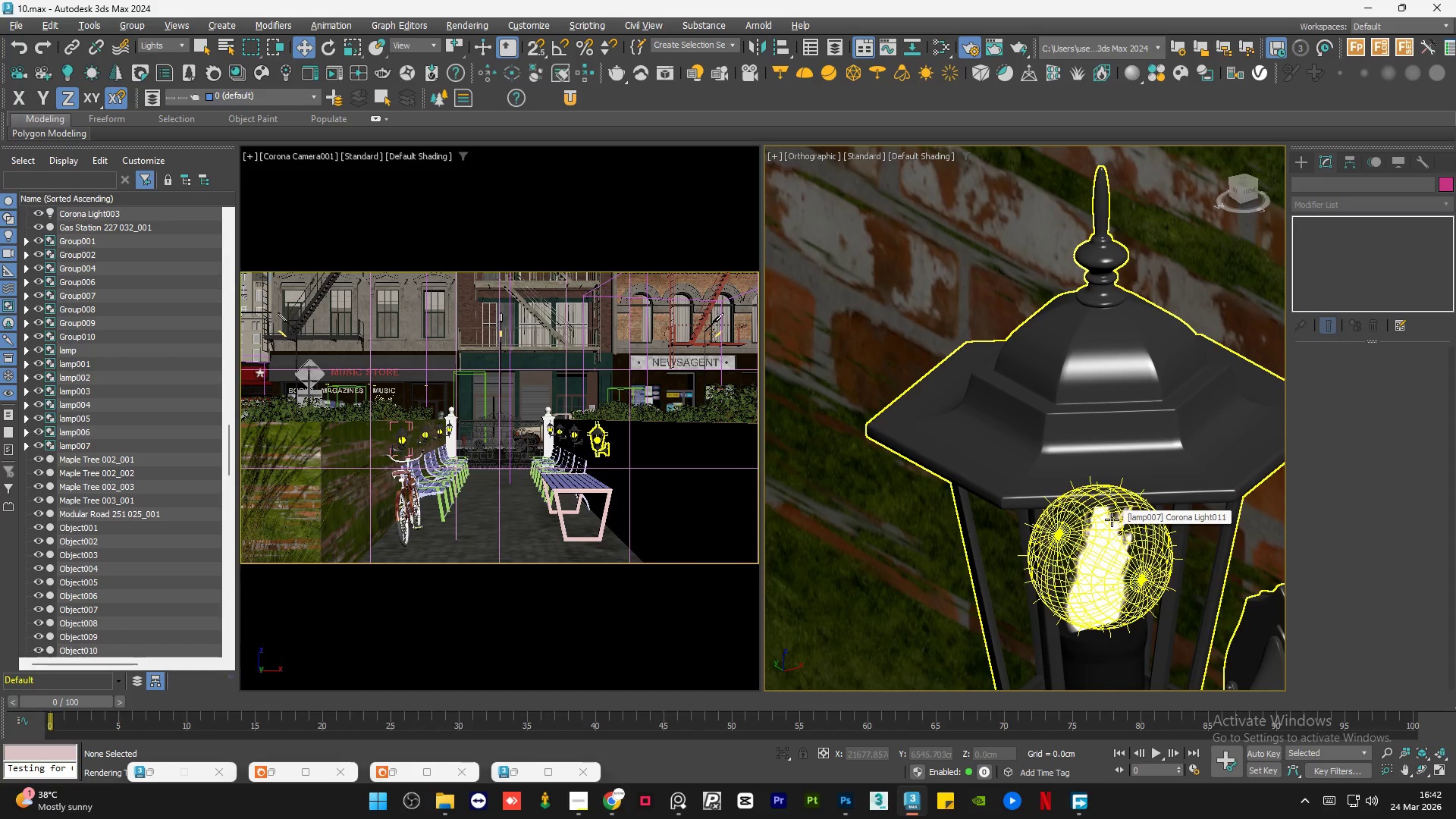 
scroll: coordinate [1053, 420], scroll_direction: down, amount: 6.0
 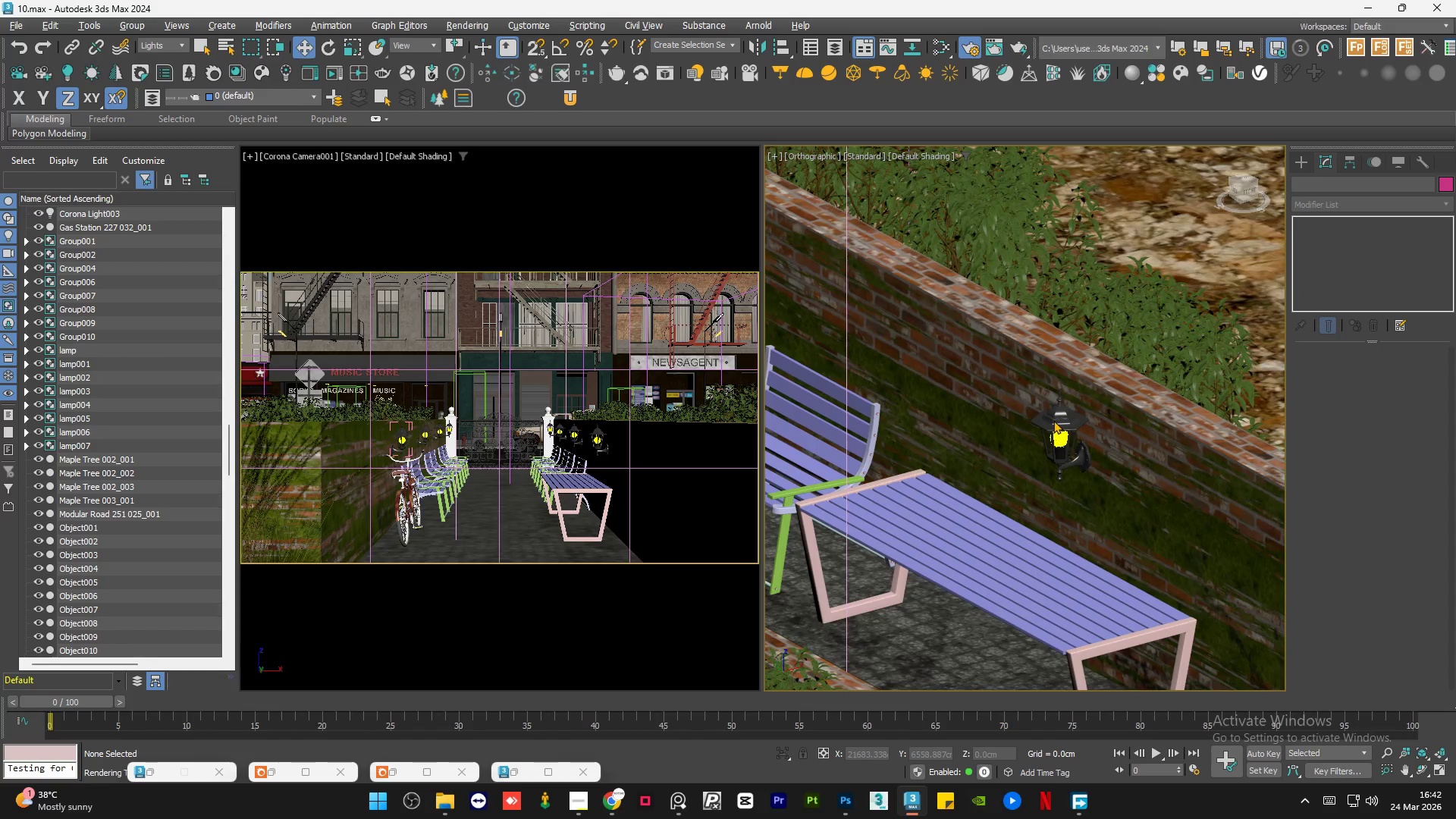 
hold_key(key=AltLeft, duration=0.81)
 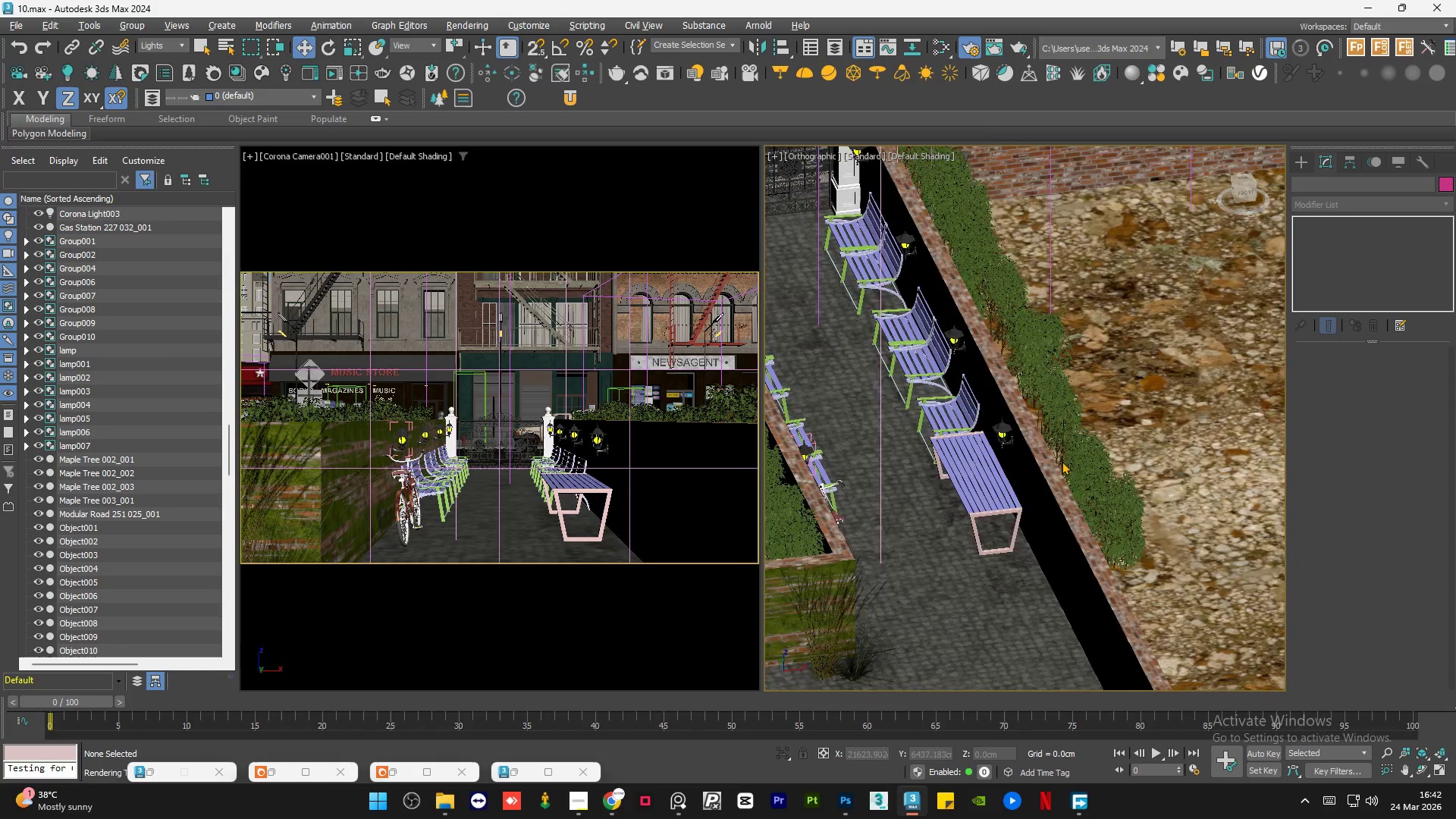 
scroll: coordinate [1065, 464], scroll_direction: down, amount: 5.0
 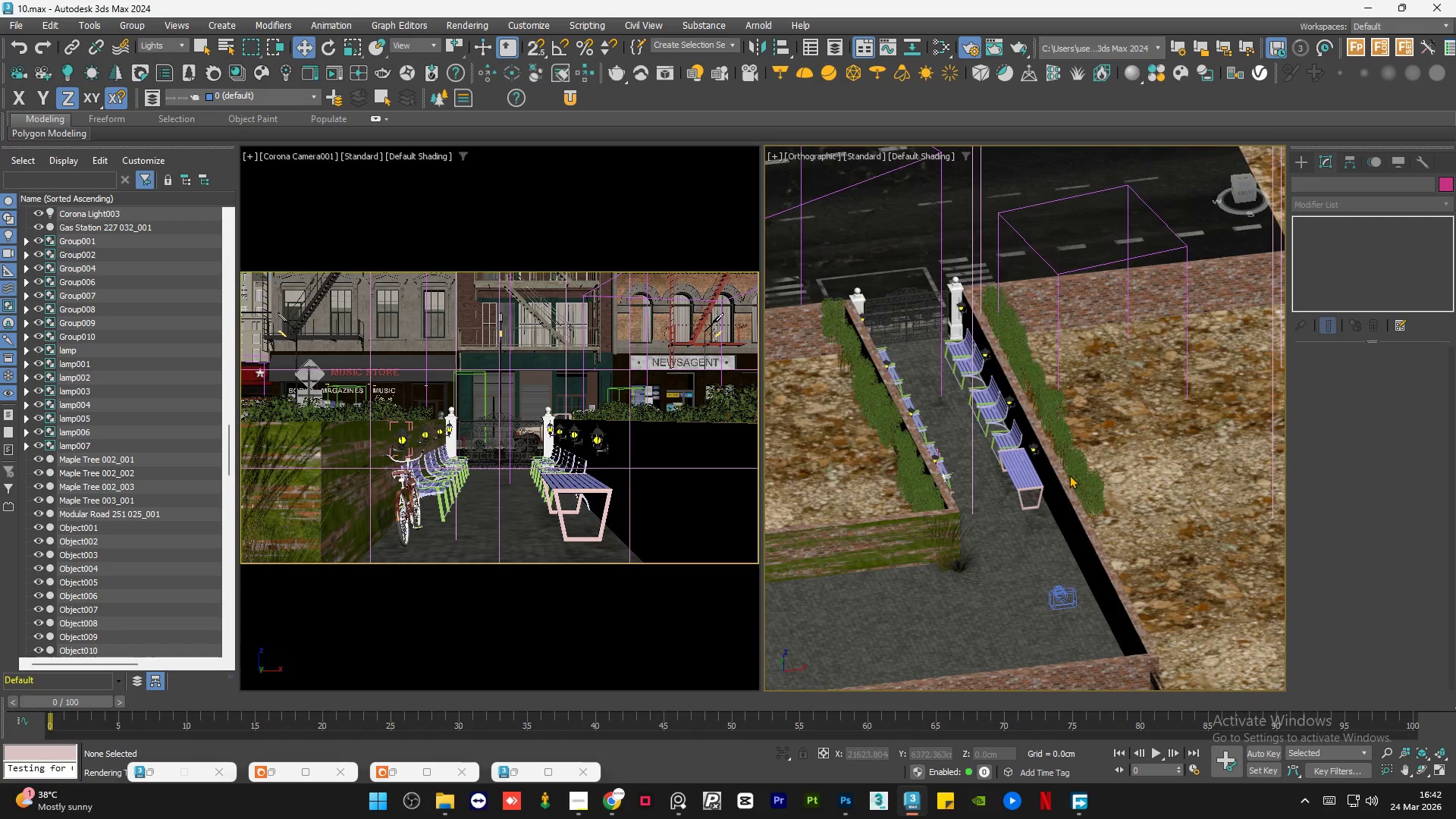 
hold_key(key=AltLeft, duration=0.77)
 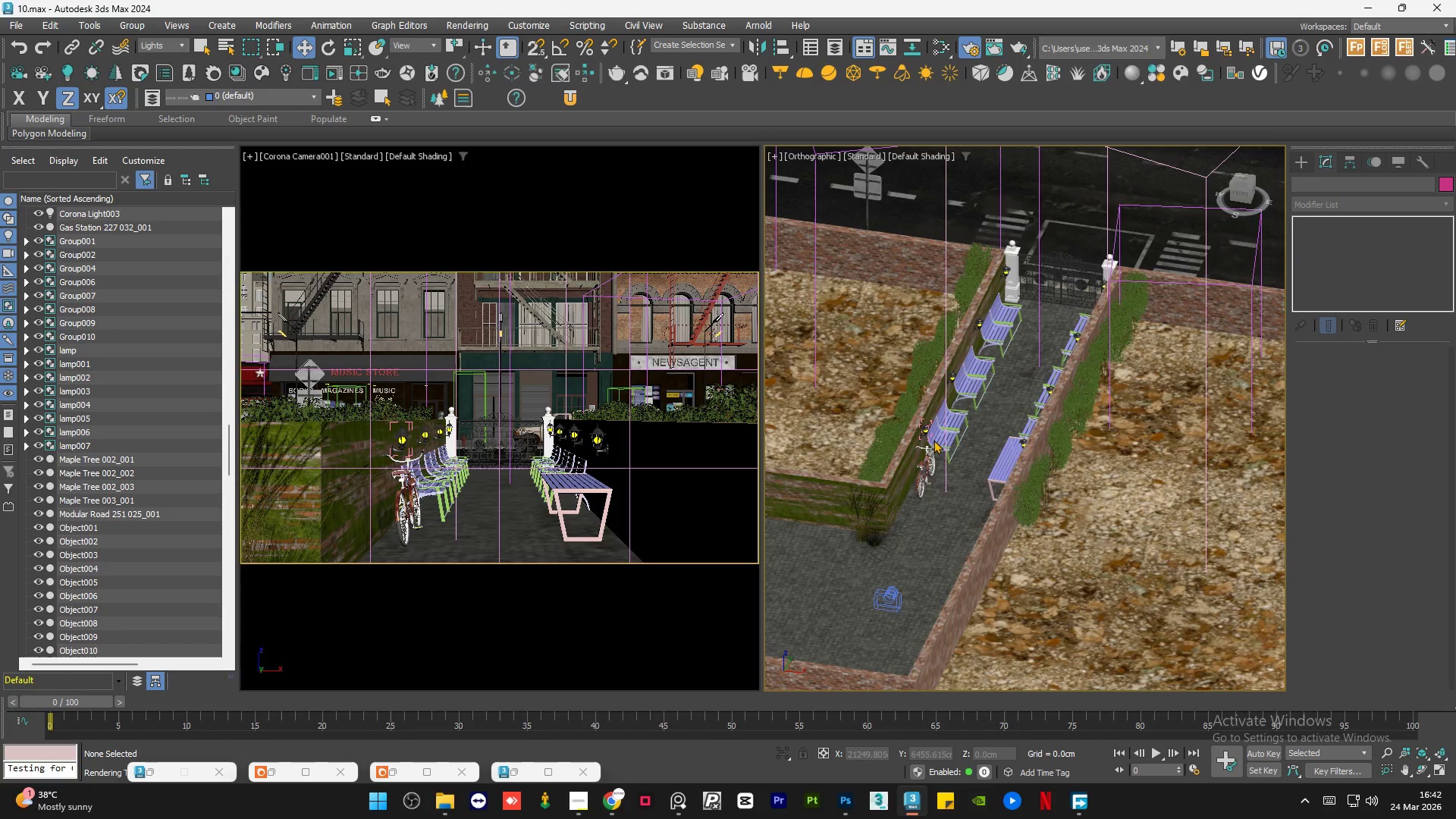 
scroll: coordinate [934, 438], scroll_direction: up, amount: 14.0
 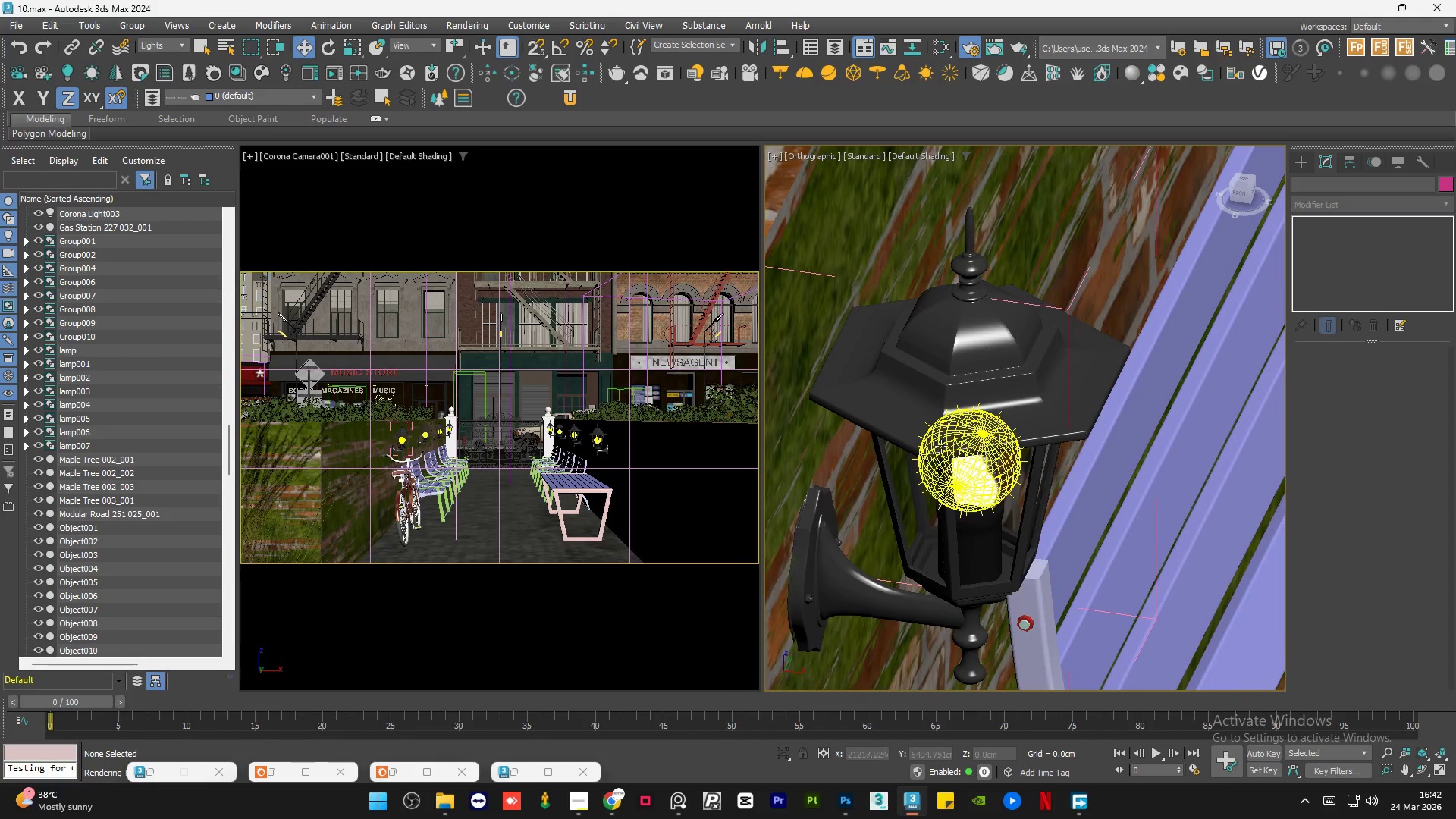 
left_click([941, 447])
 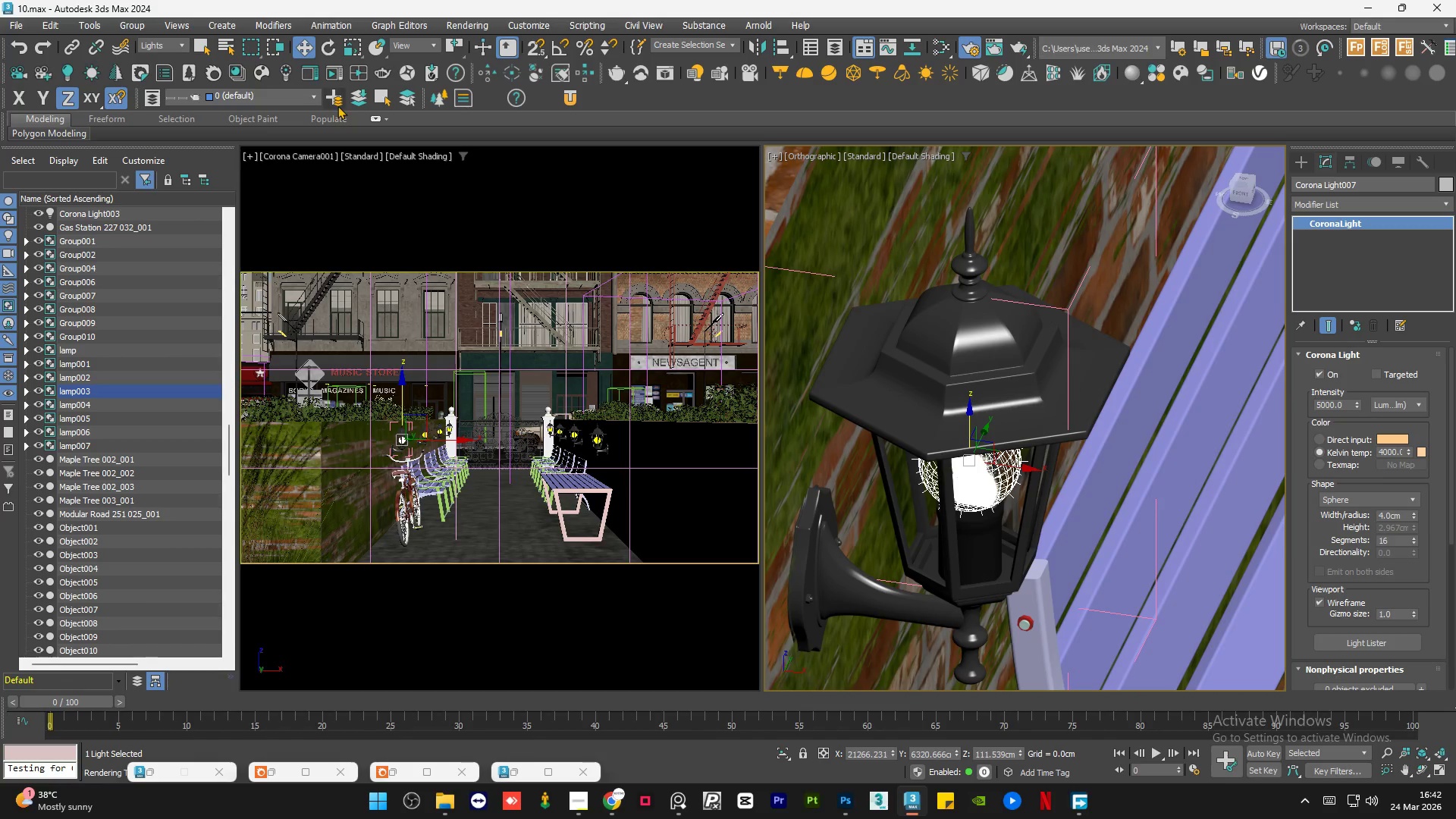 
left_click([152, 47])
 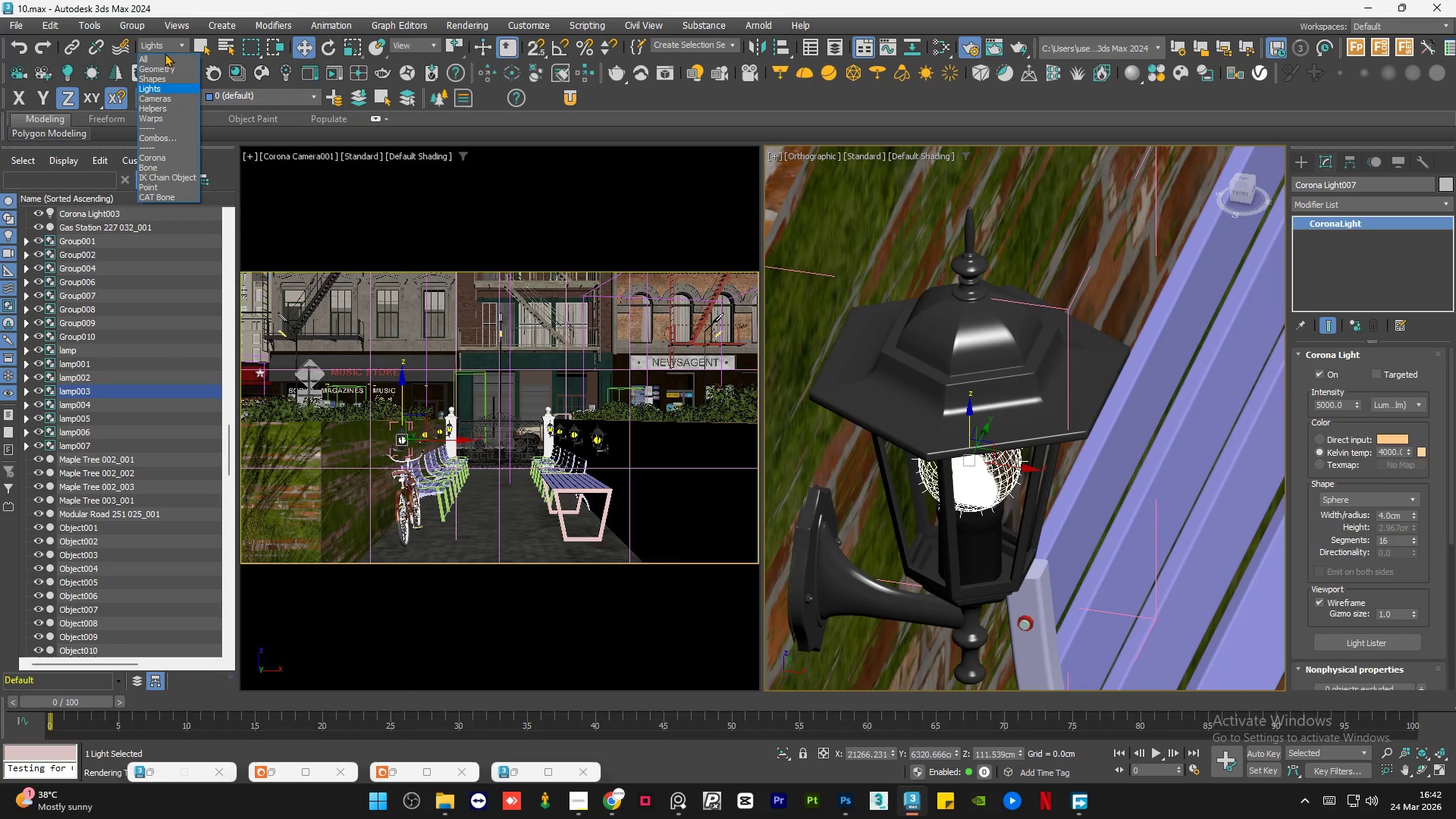 
left_click([165, 55])
 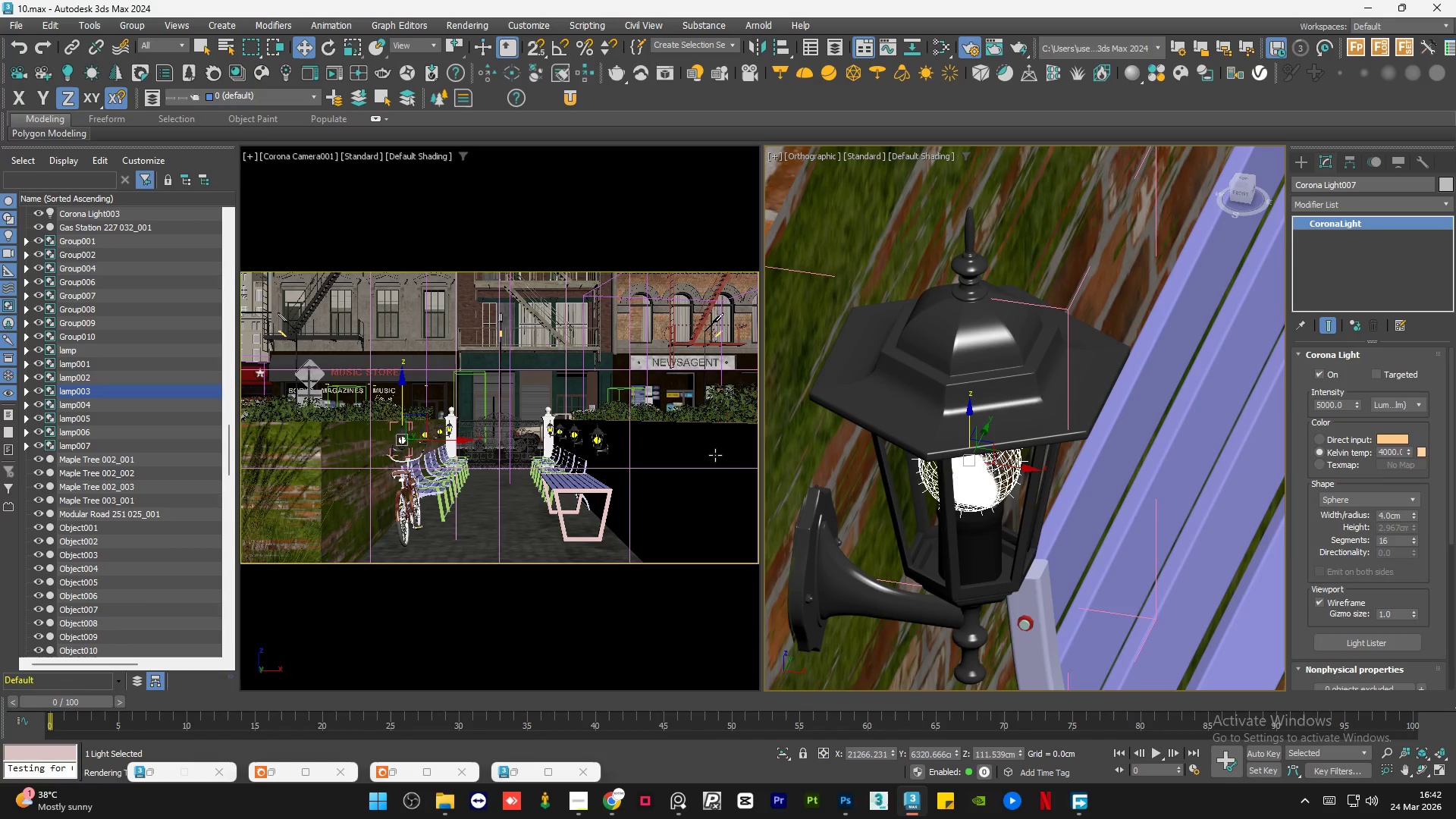 
hold_key(key=AltLeft, duration=0.53)
 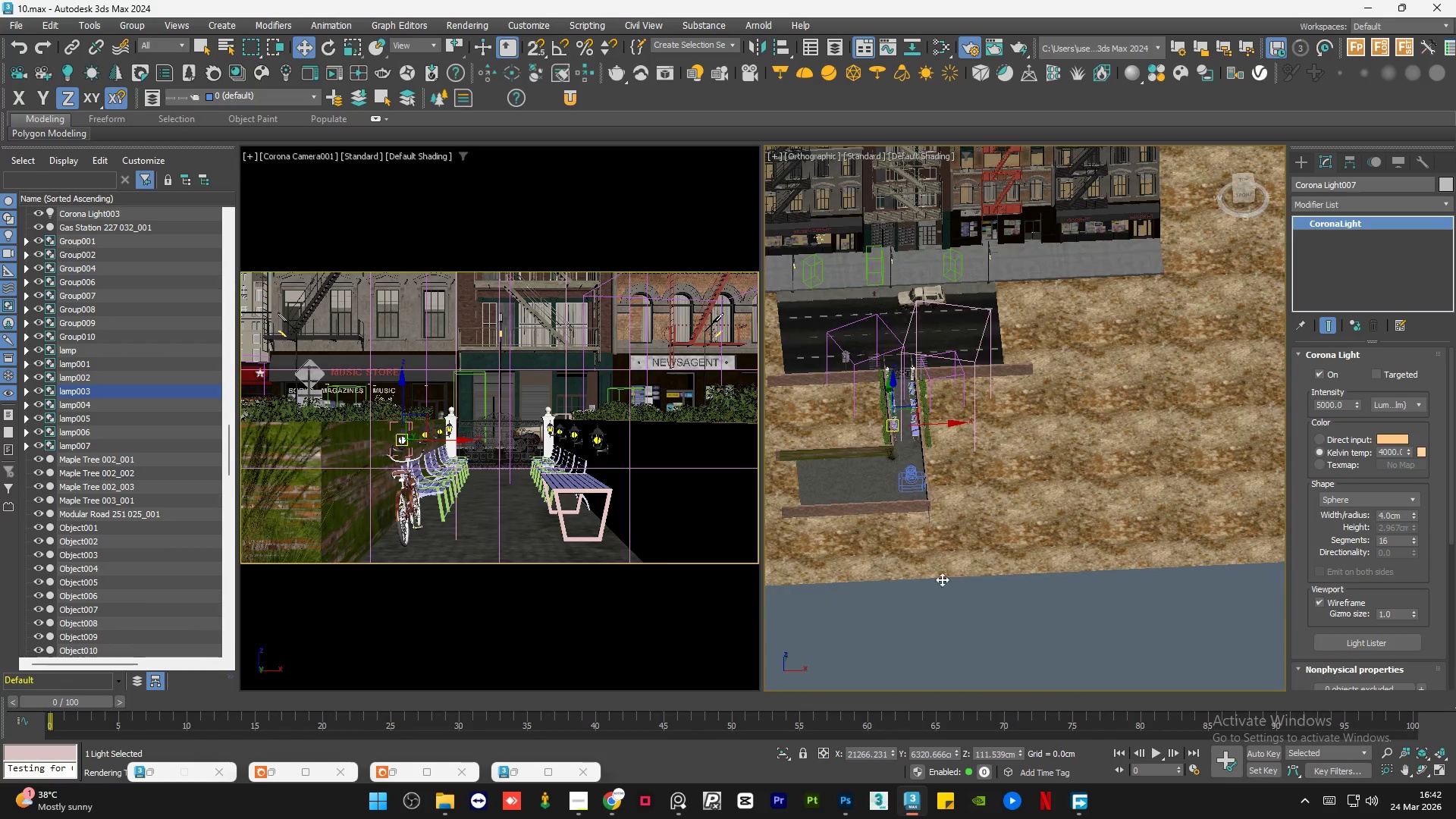 
scroll: coordinate [881, 428], scroll_direction: down, amount: 13.0
 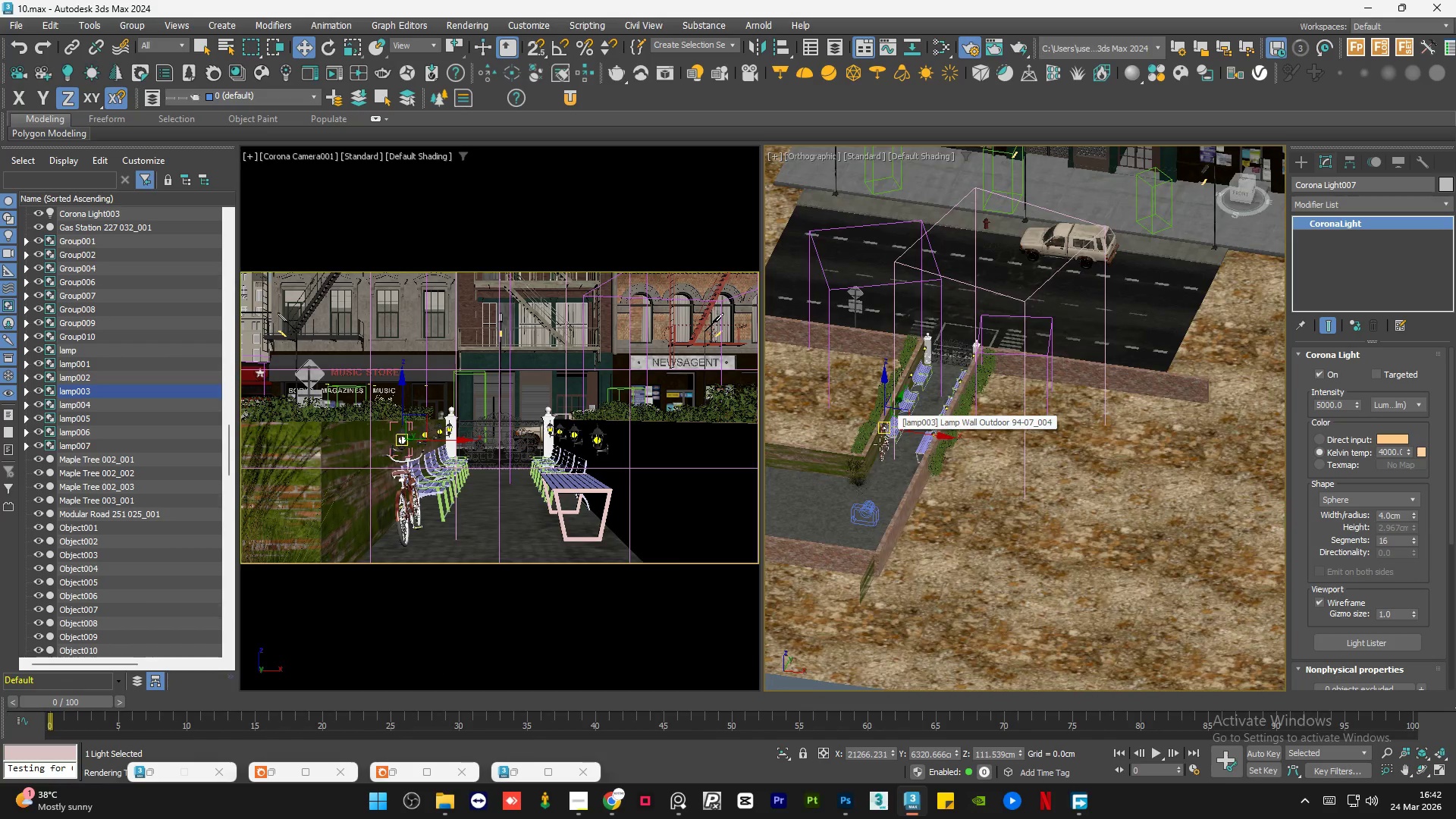 
hold_key(key=AltLeft, duration=12.77)
scroll: coordinate [901, 423], scroll_direction: down, amount: 2.0
 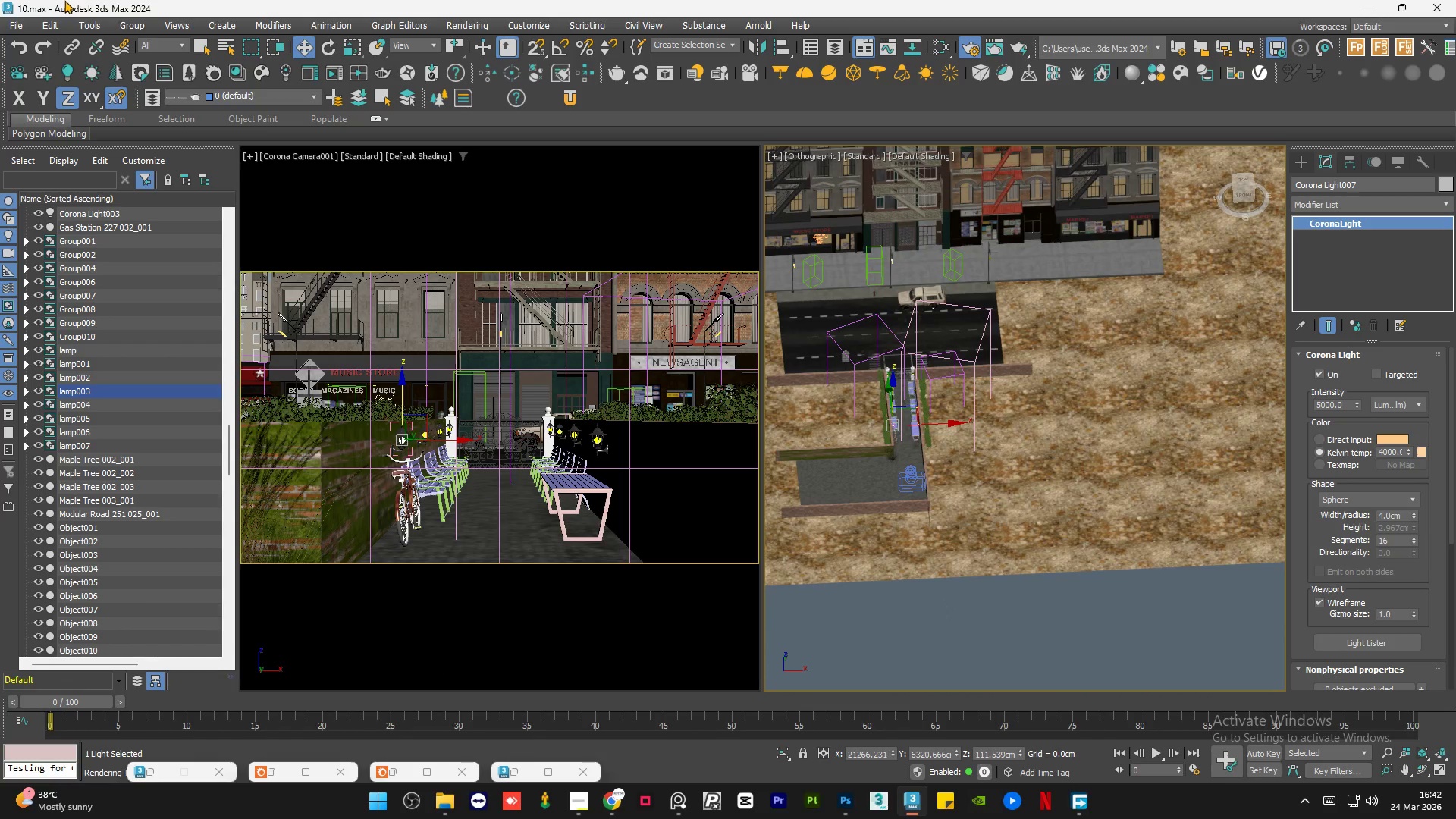 
left_click([129, 28])
 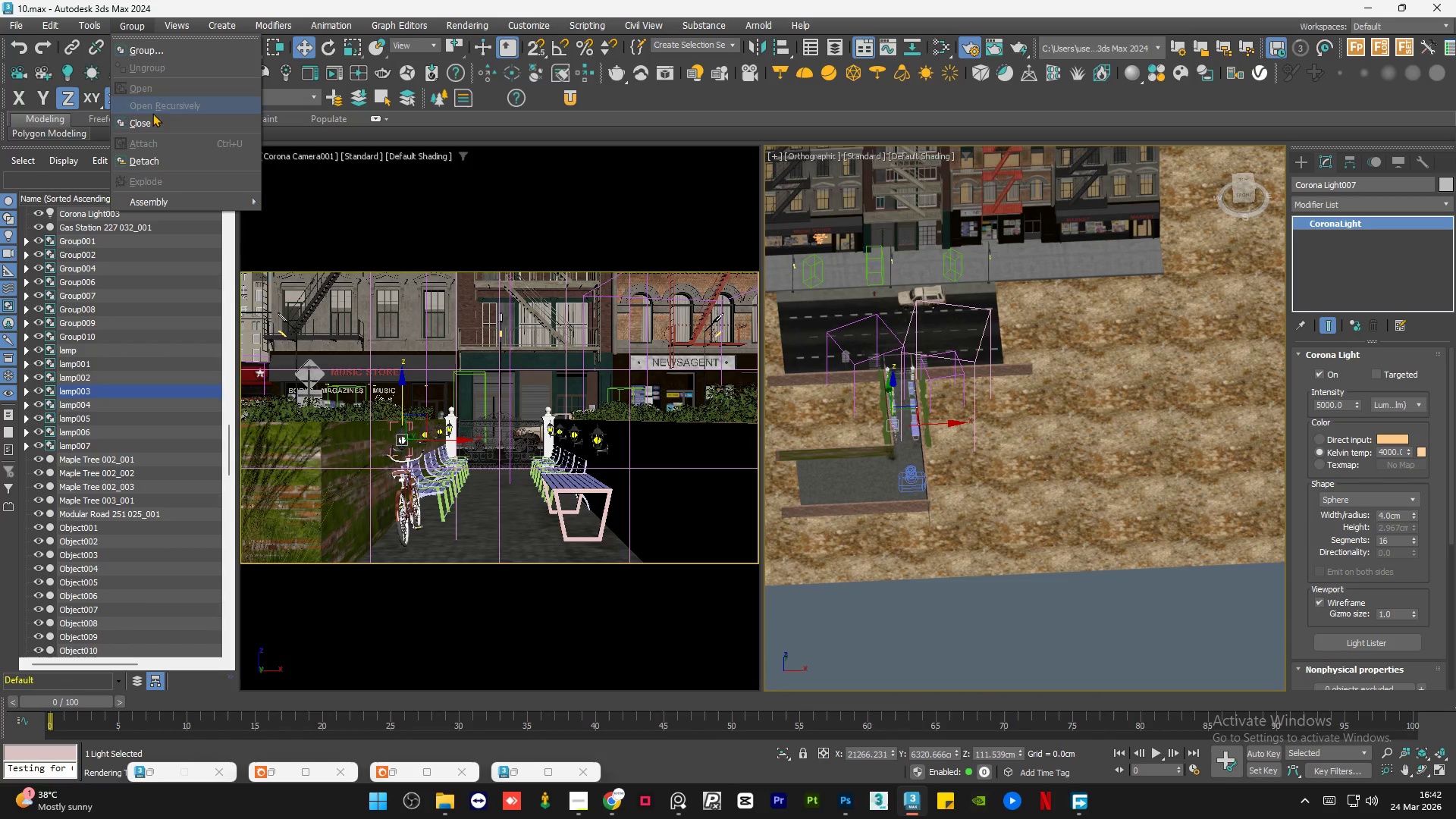 
left_click([152, 121])
 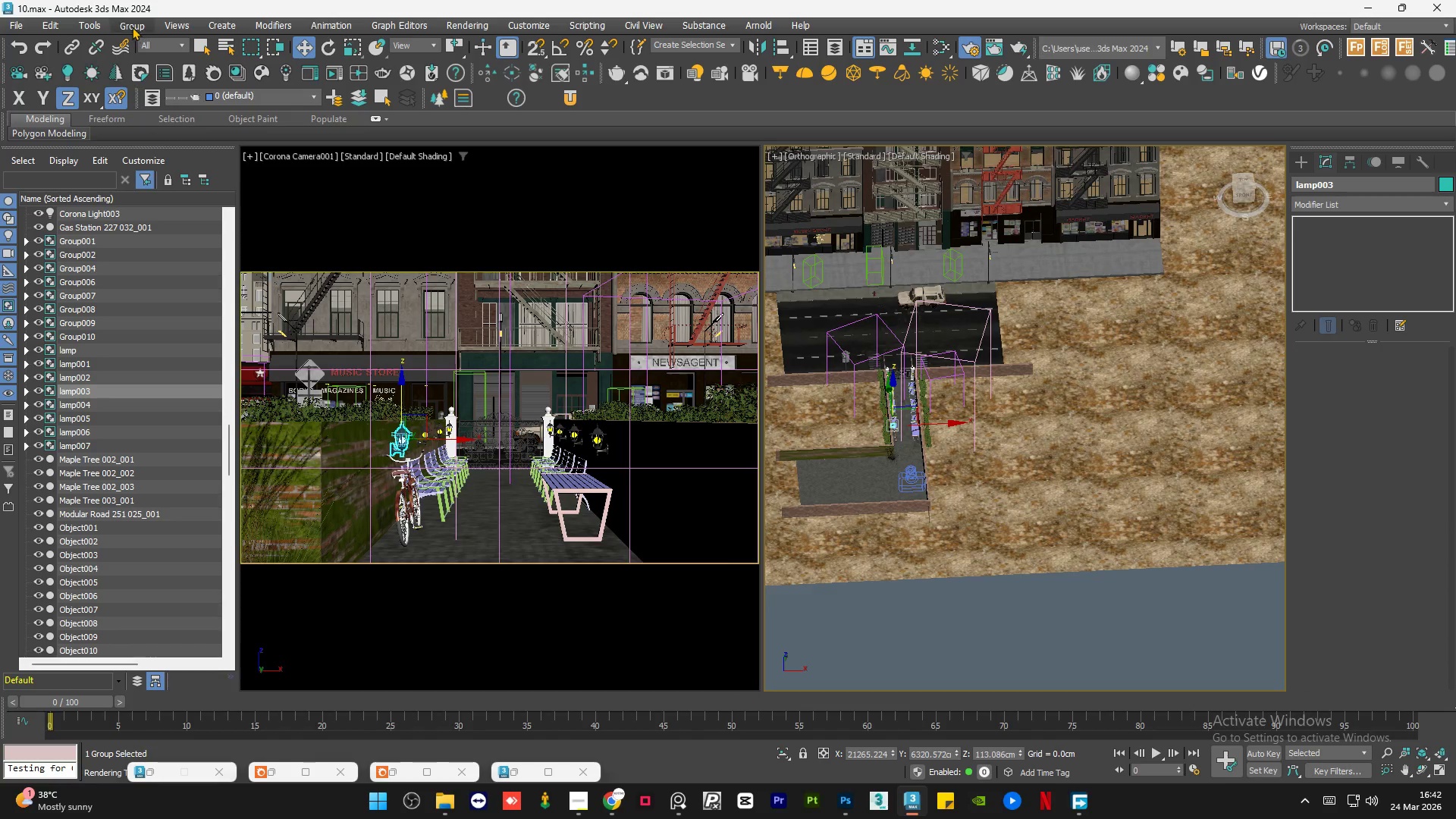 
left_click([130, 24])
 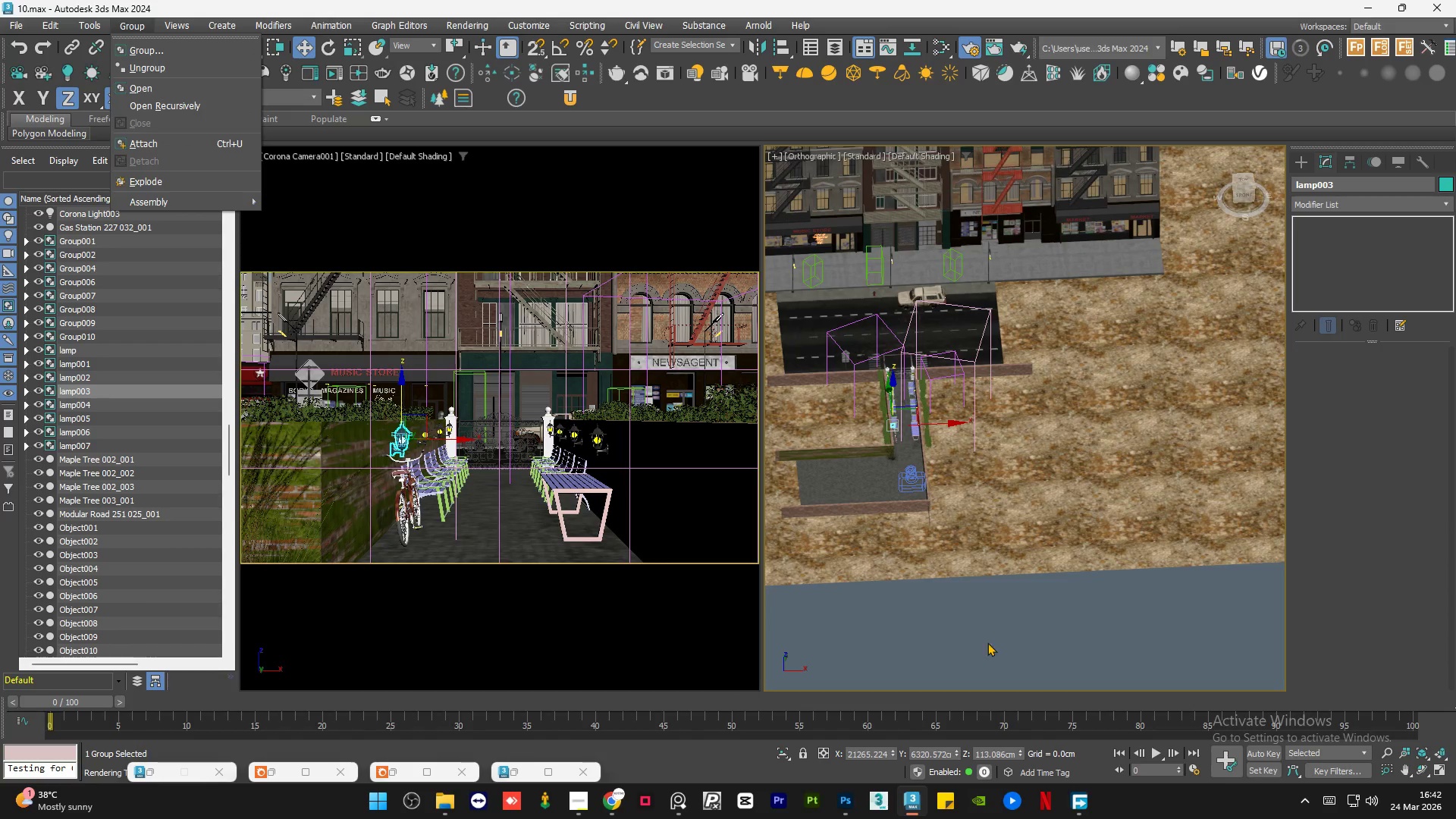 
double_click([971, 634])
 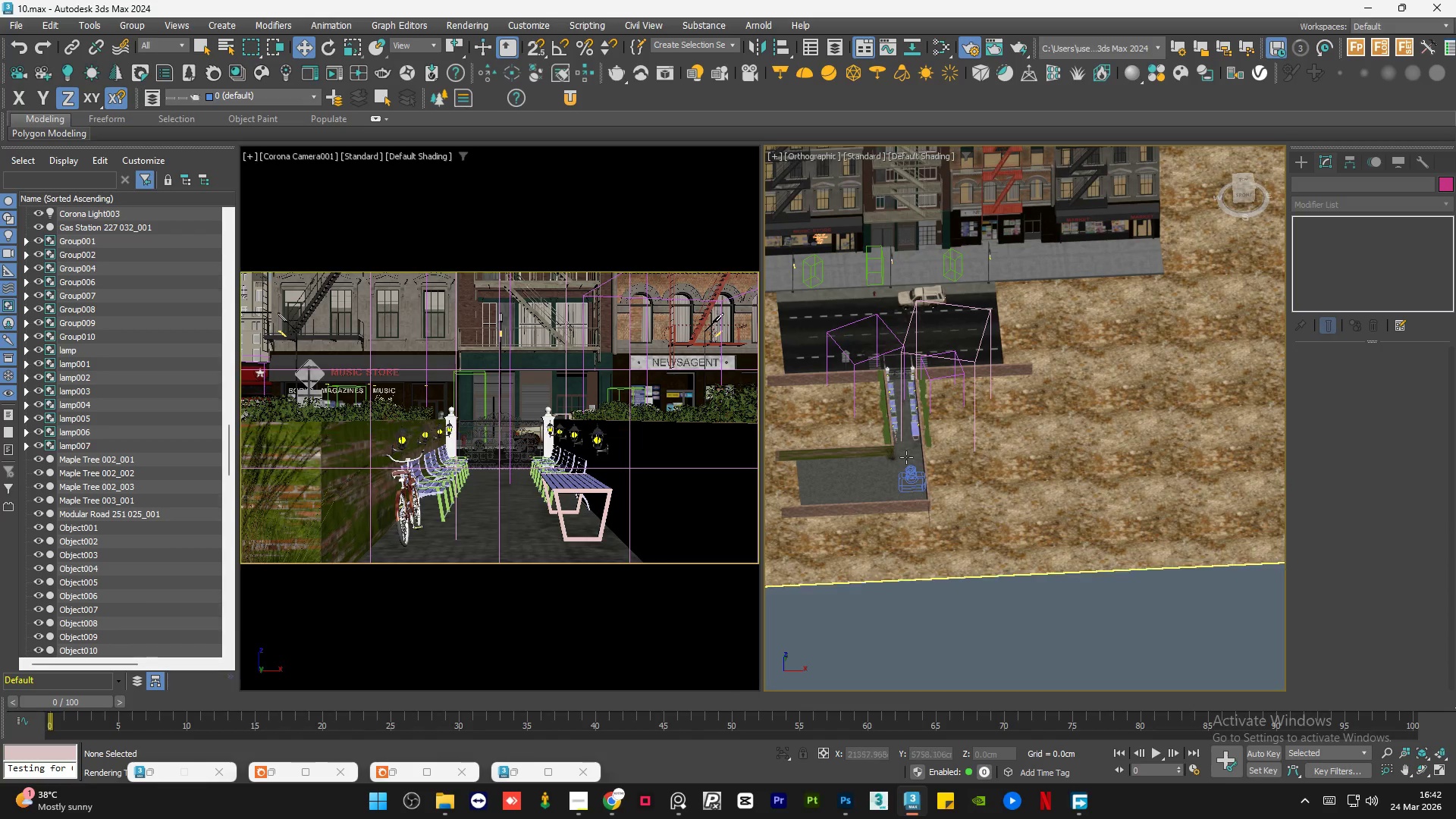 
scroll: coordinate [896, 437], scroll_direction: down, amount: 4.0
 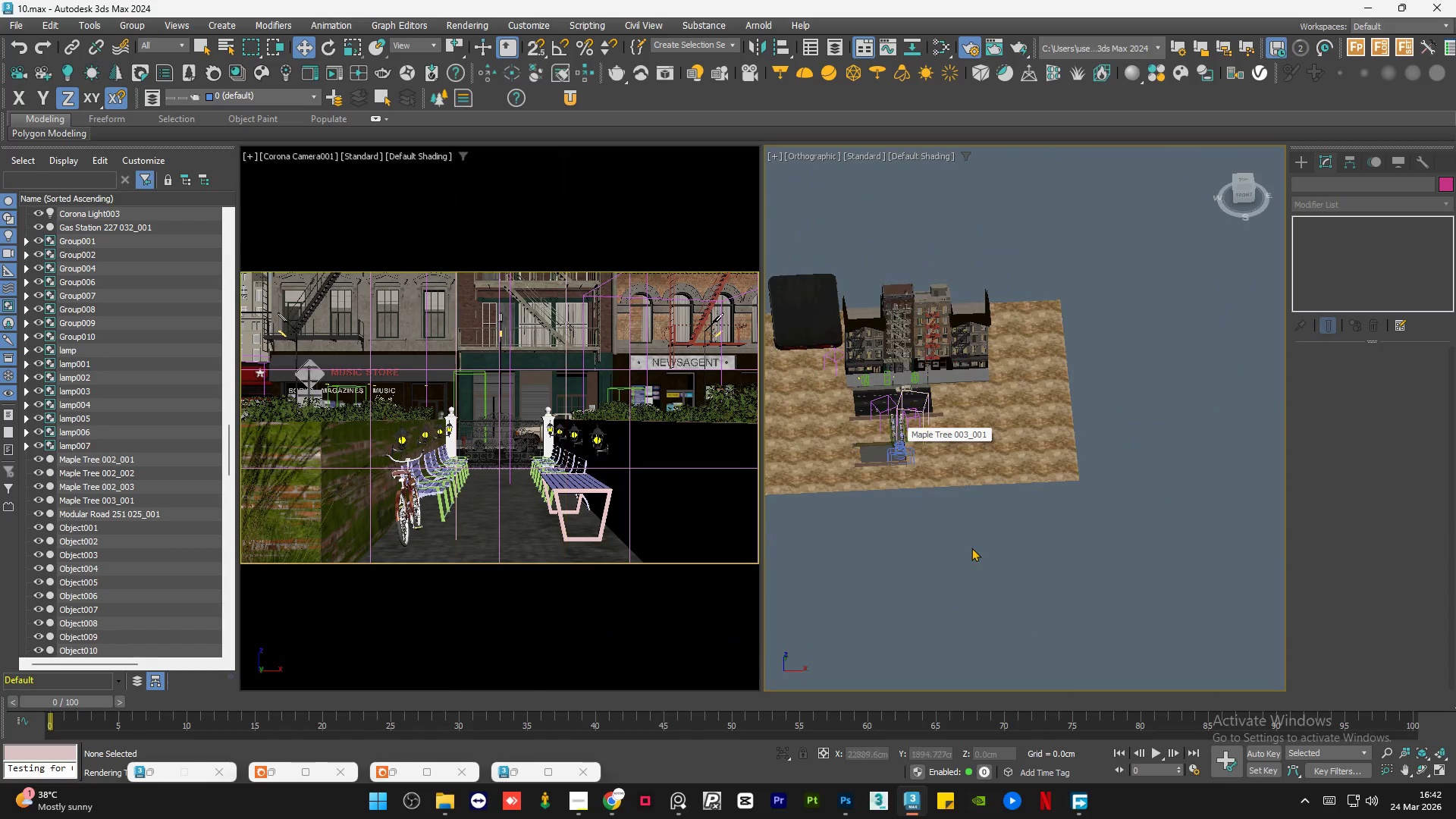 
left_click([974, 551])
 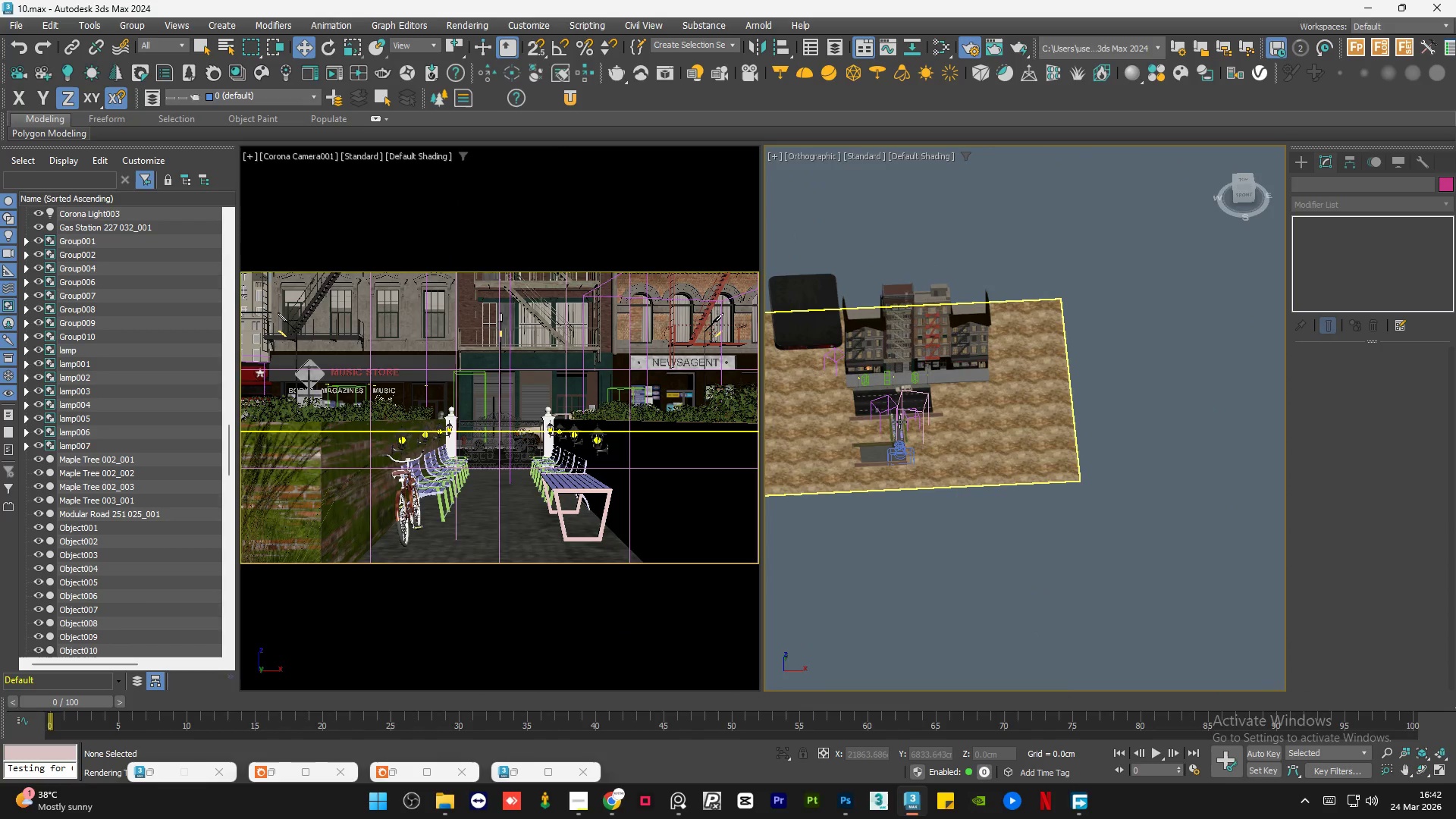 
scroll: coordinate [908, 447], scroll_direction: up, amount: 7.0
 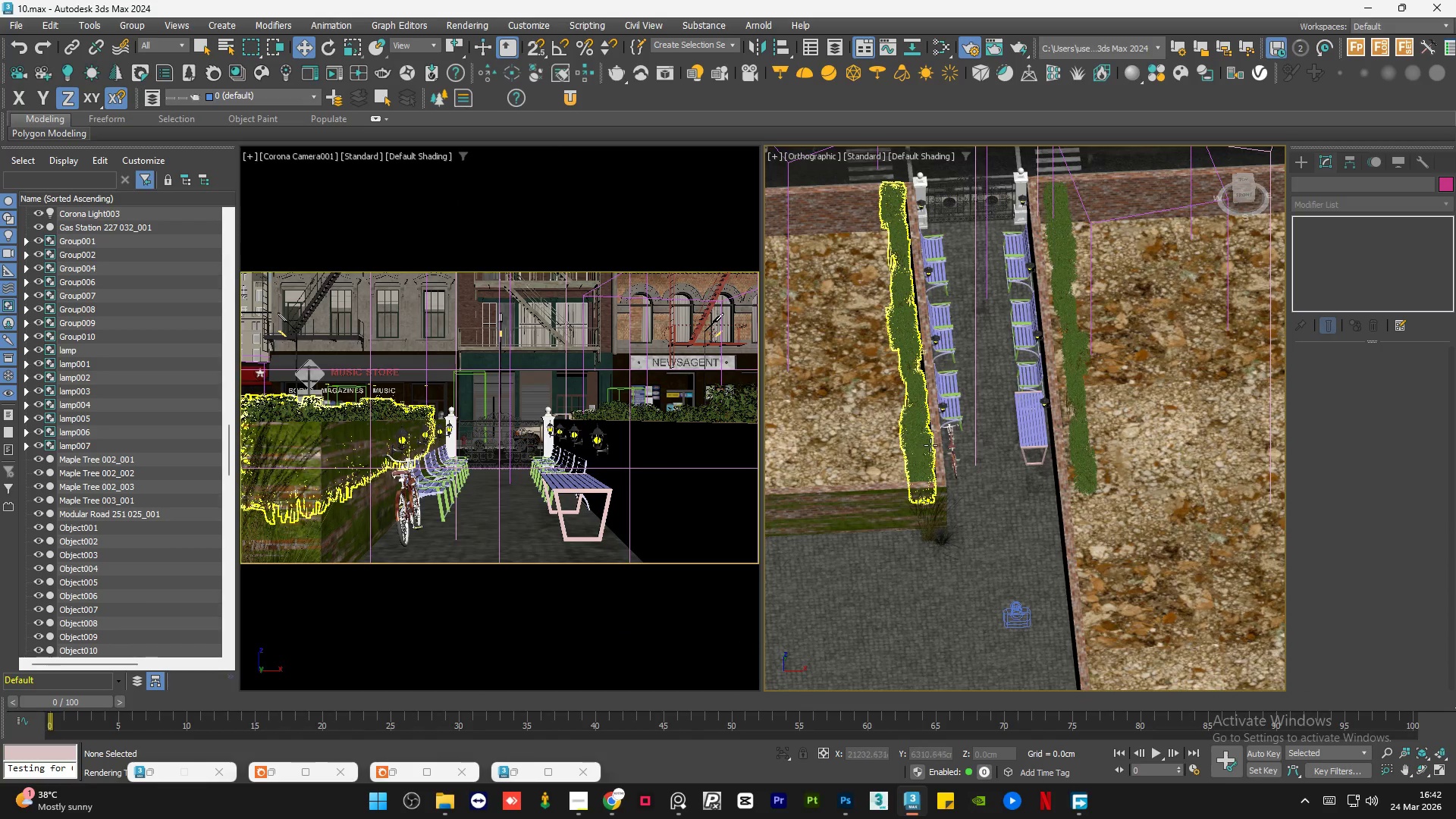 
scroll: coordinate [930, 445], scroll_direction: down, amount: 1.0
 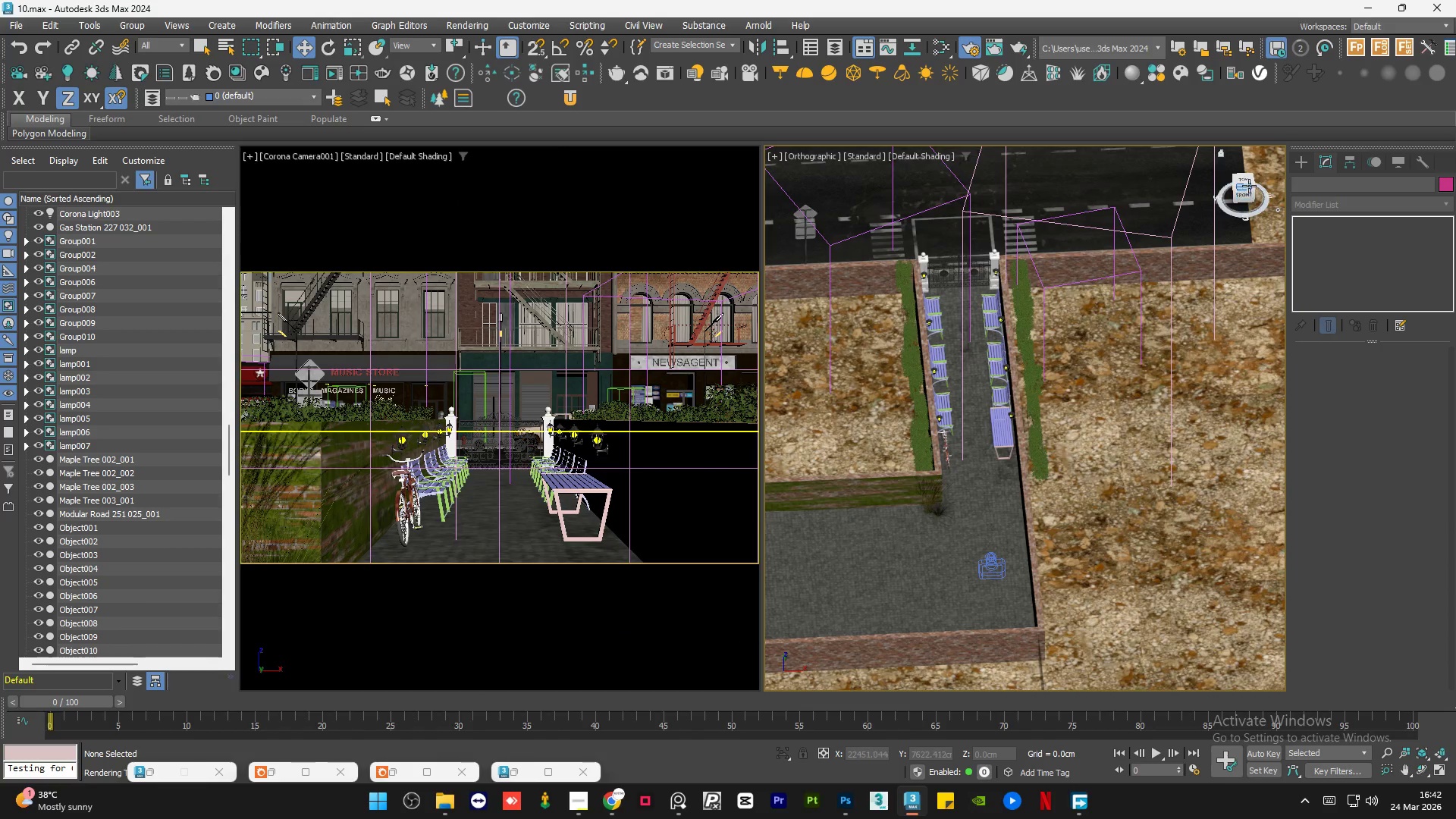 
left_click([1241, 177])
 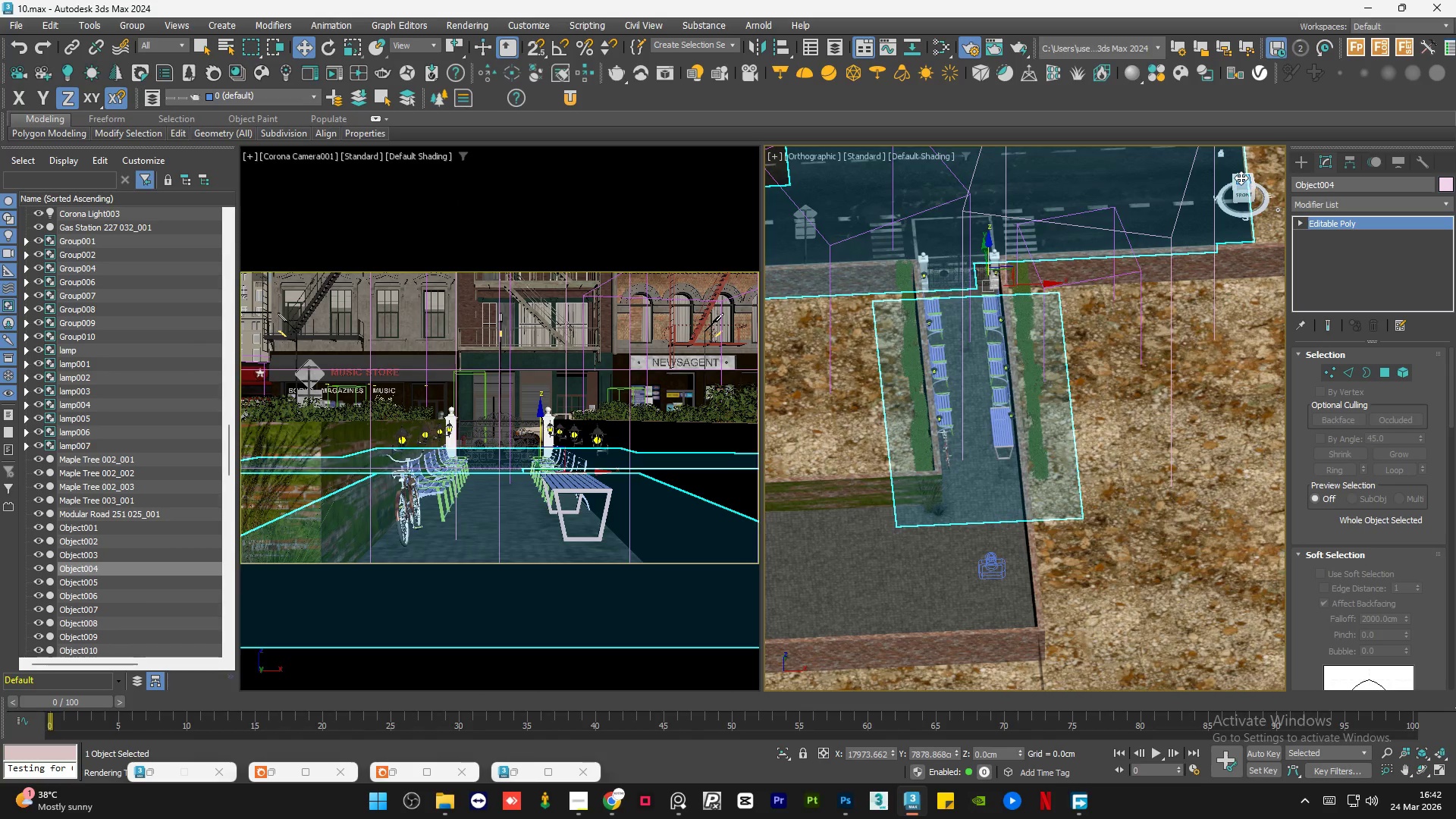 
left_click([1241, 177])
 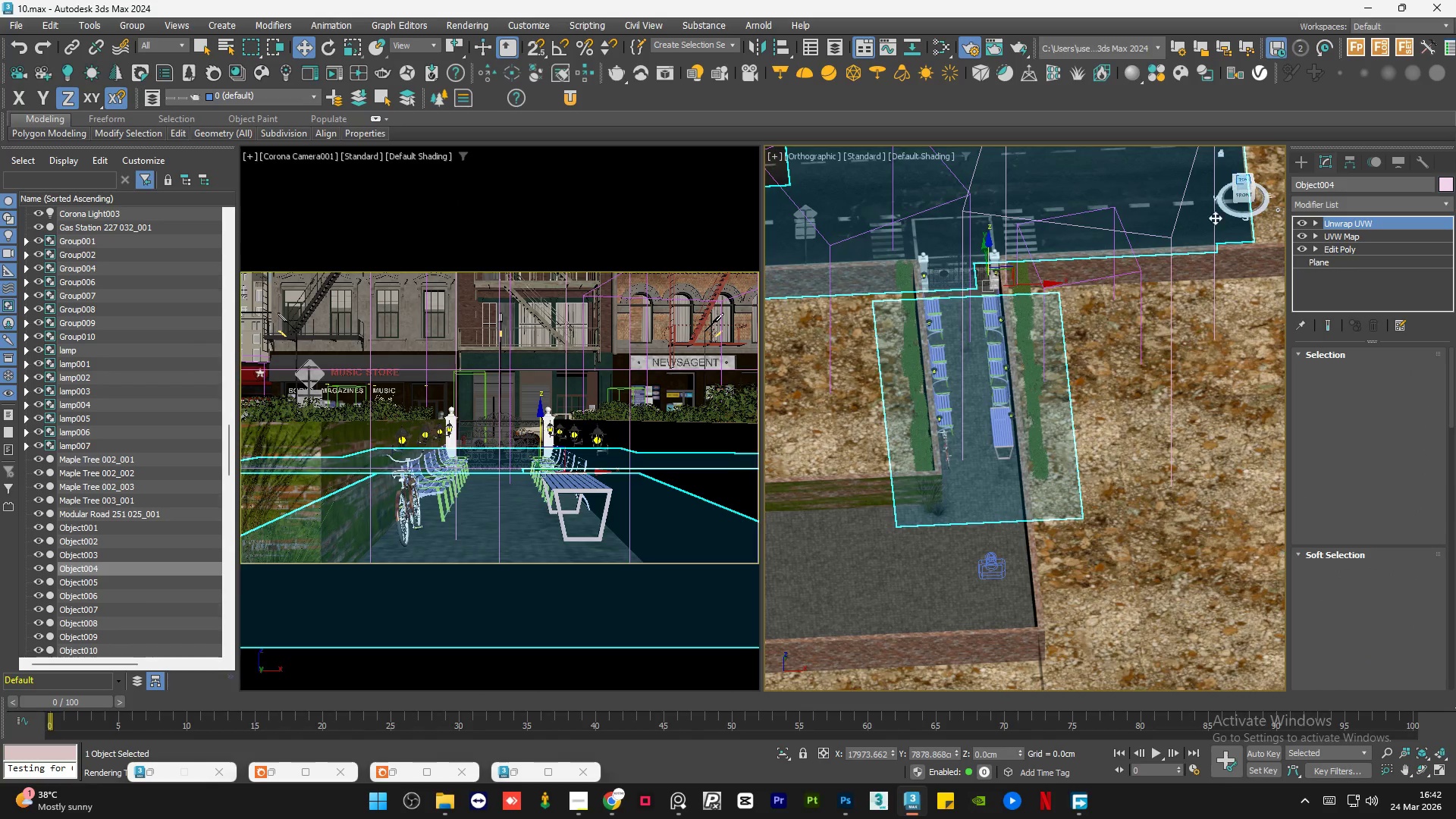 
hold_key(key=AltLeft, duration=1.08)
 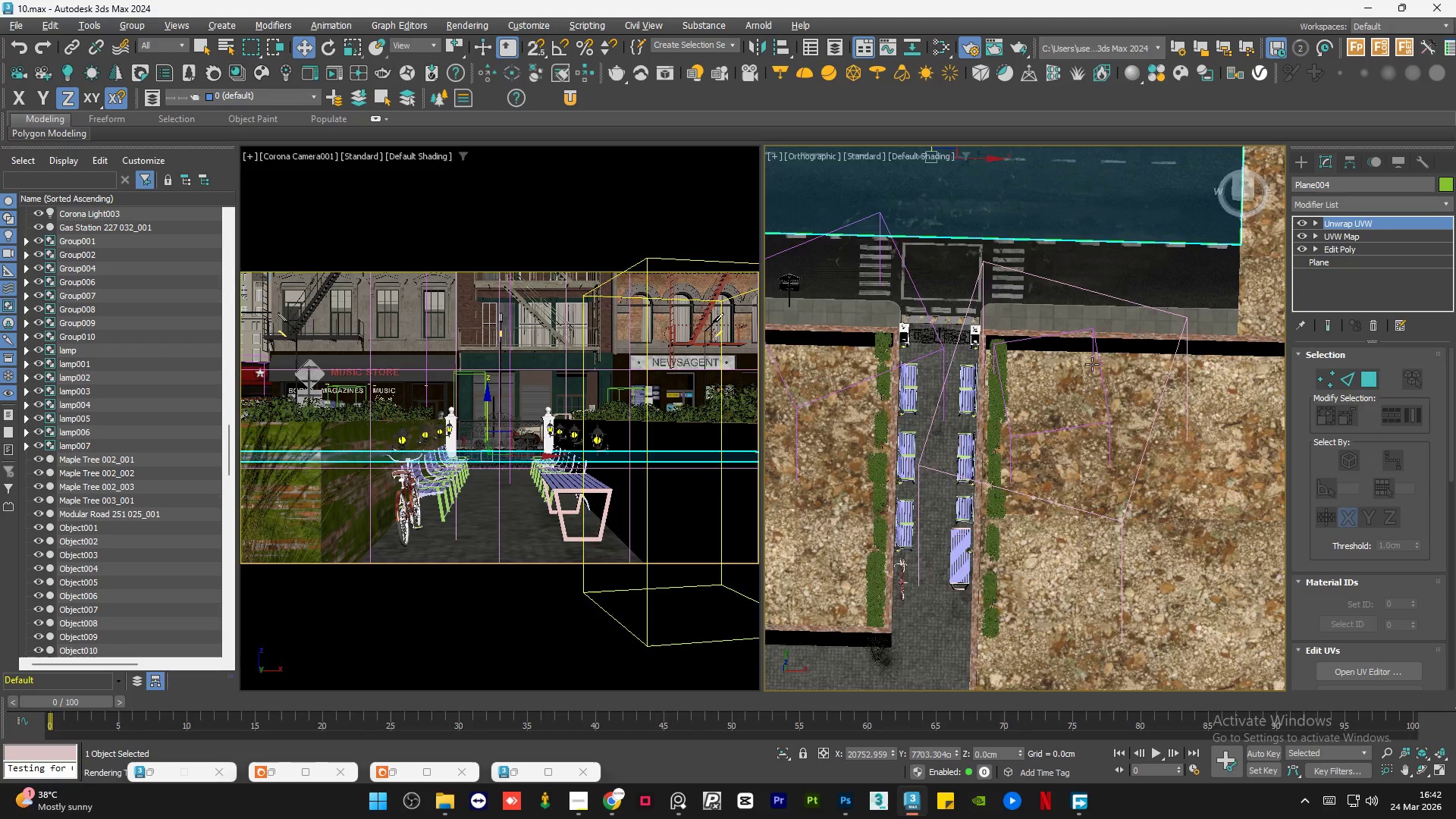 
hold_key(key=AltLeft, duration=1.17)
 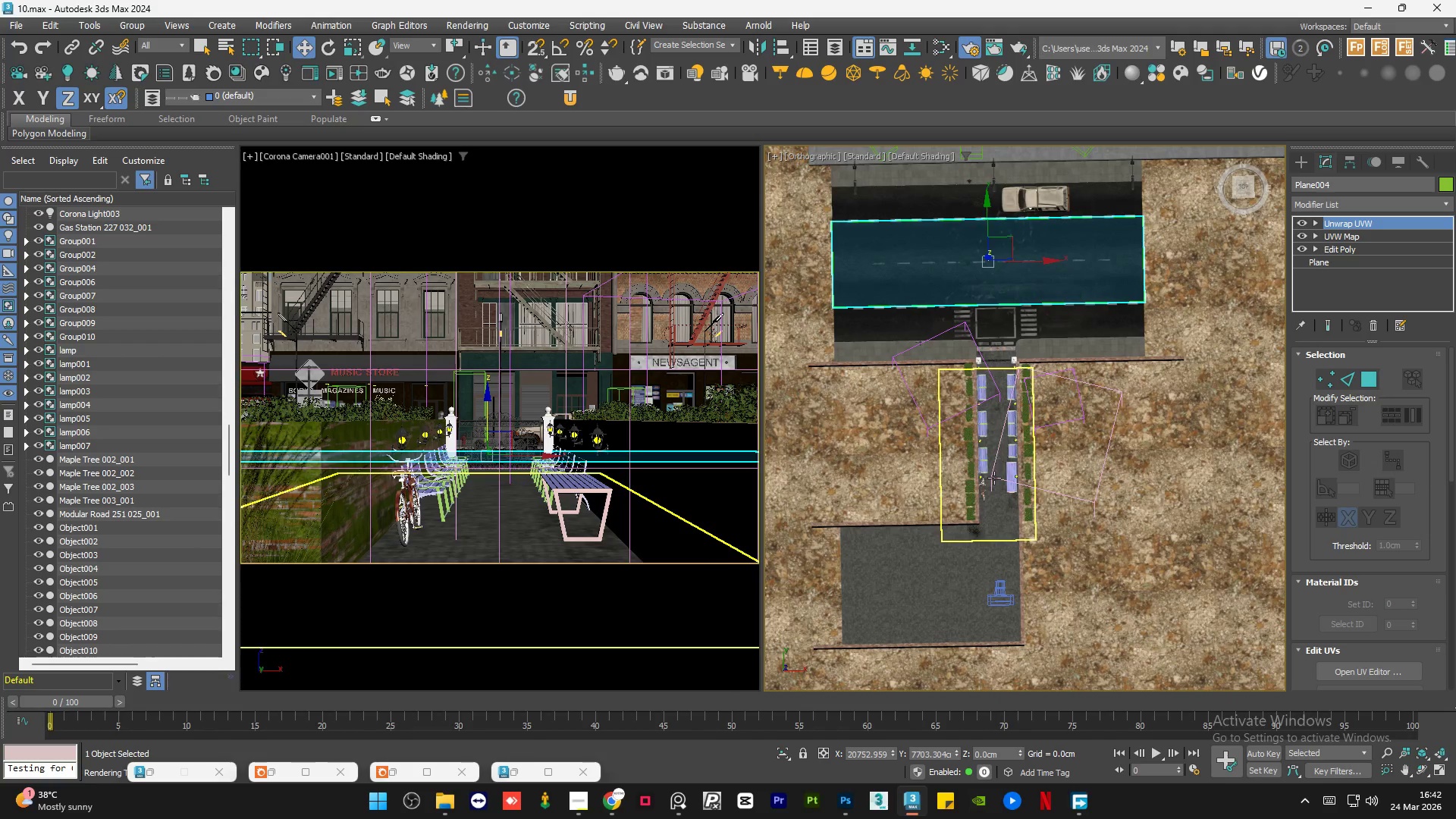 
scroll: coordinate [959, 381], scroll_direction: down, amount: 5.0
 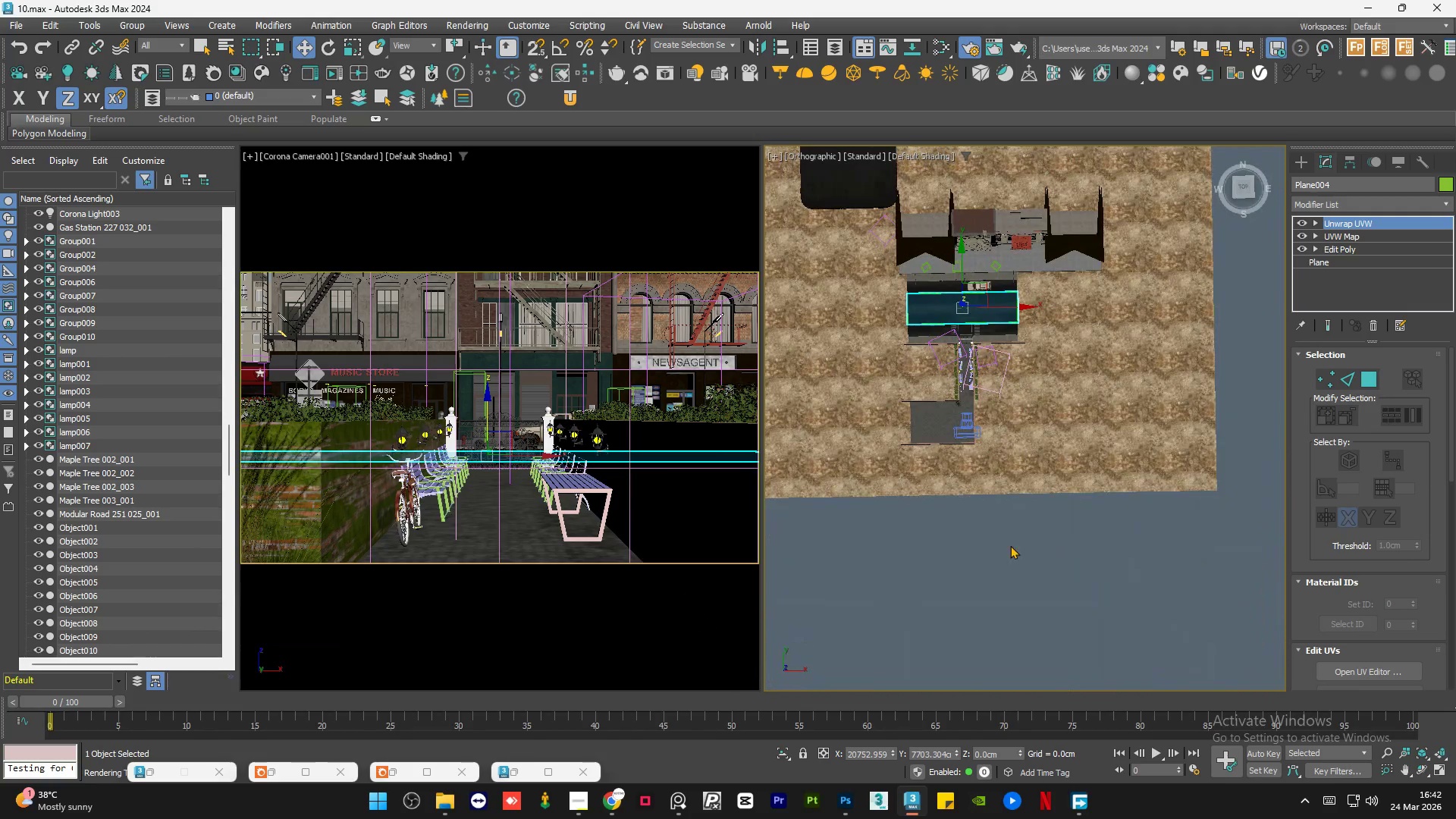 
left_click([1010, 545])
 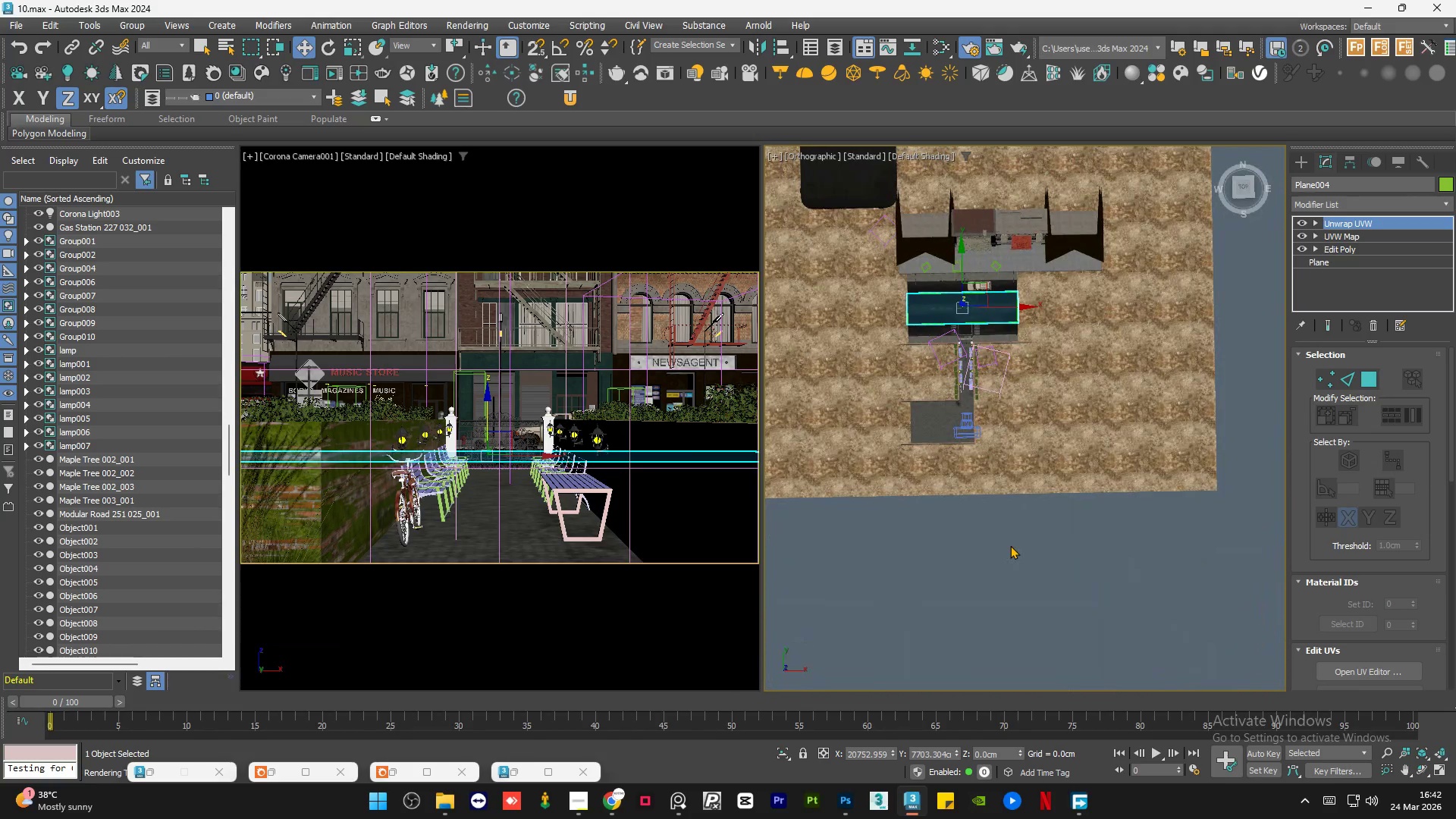 
double_click([1010, 545])
 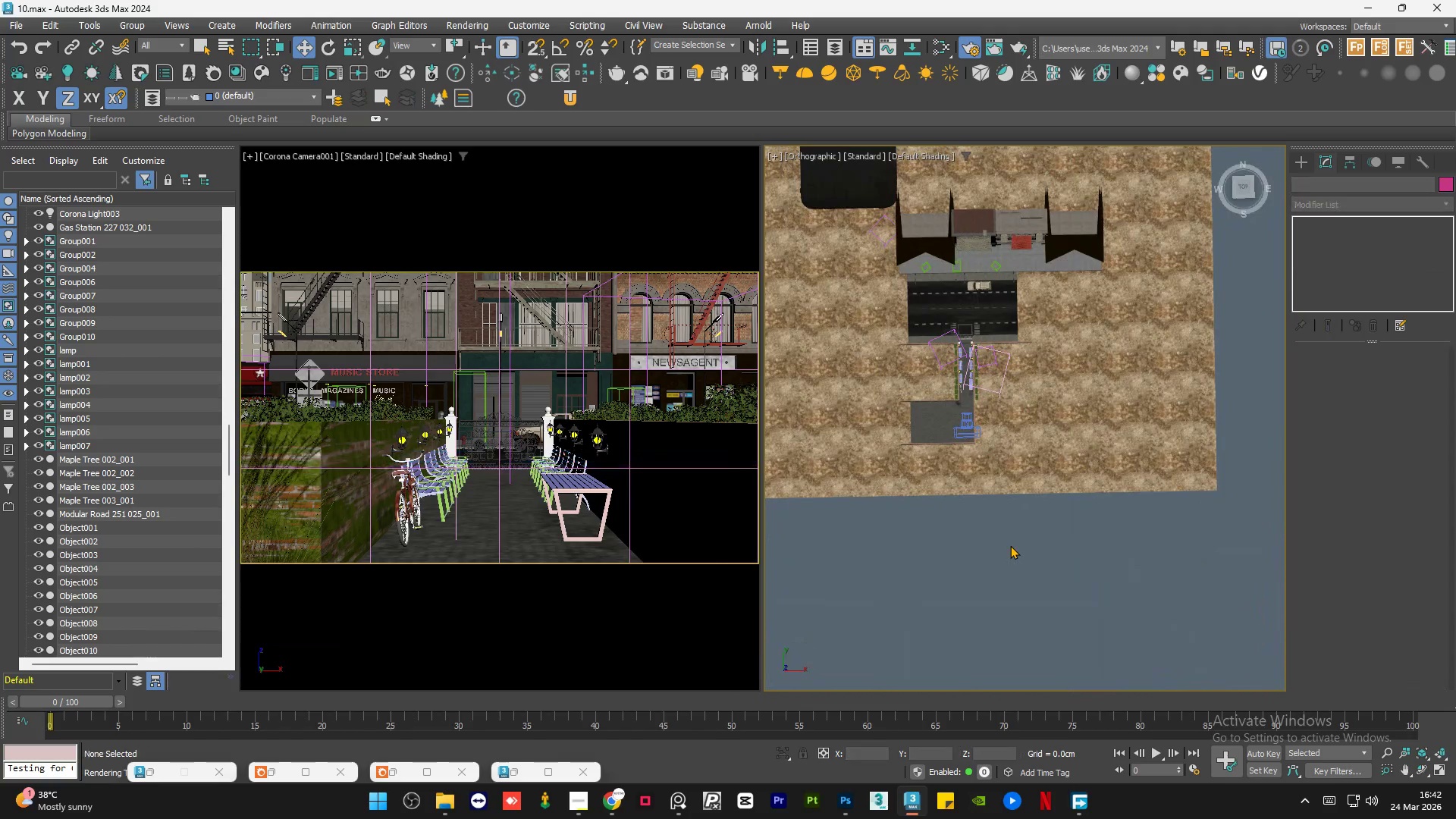 
key(Control+S)
 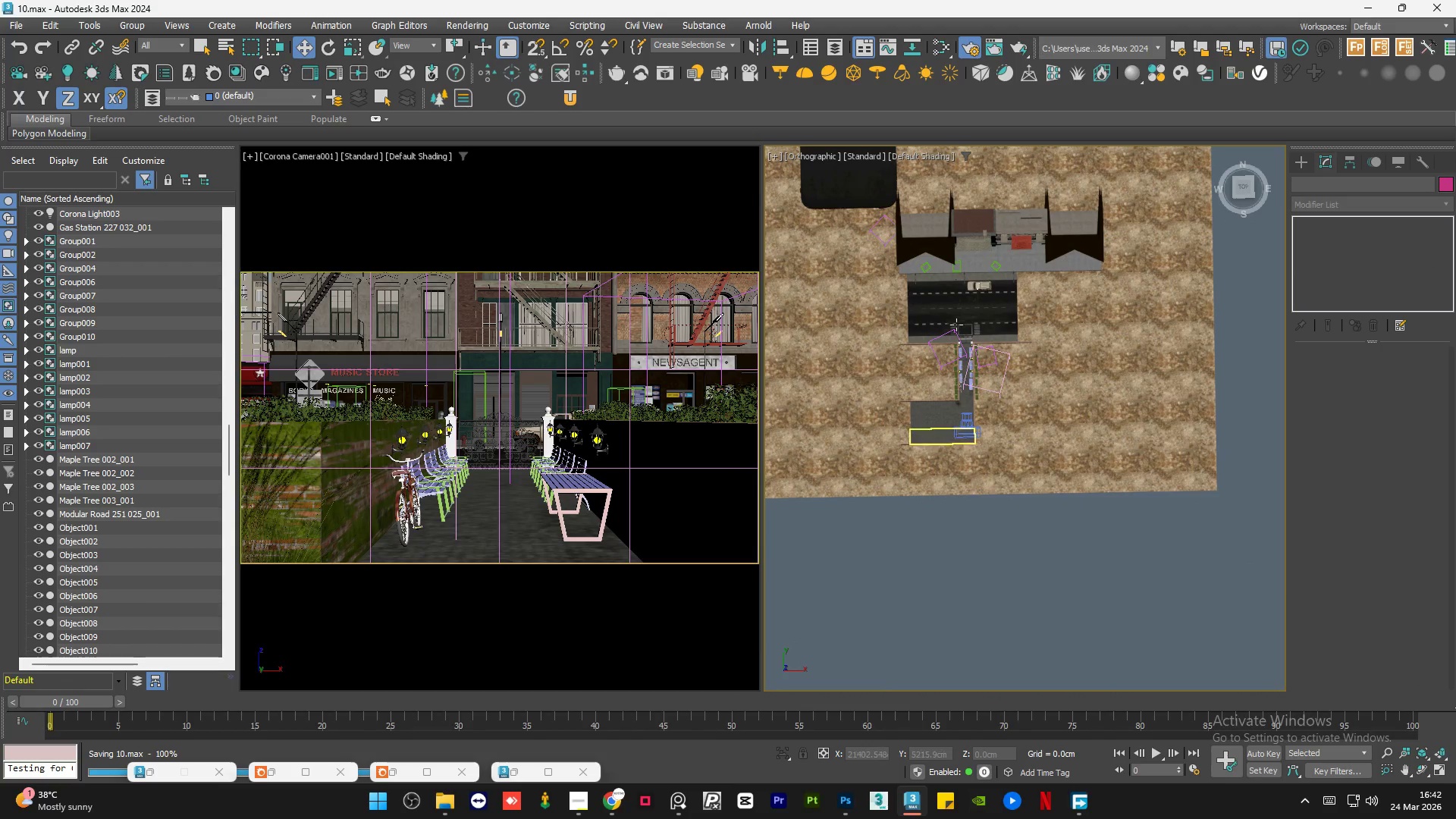 
scroll: coordinate [958, 326], scroll_direction: up, amount: 9.0
 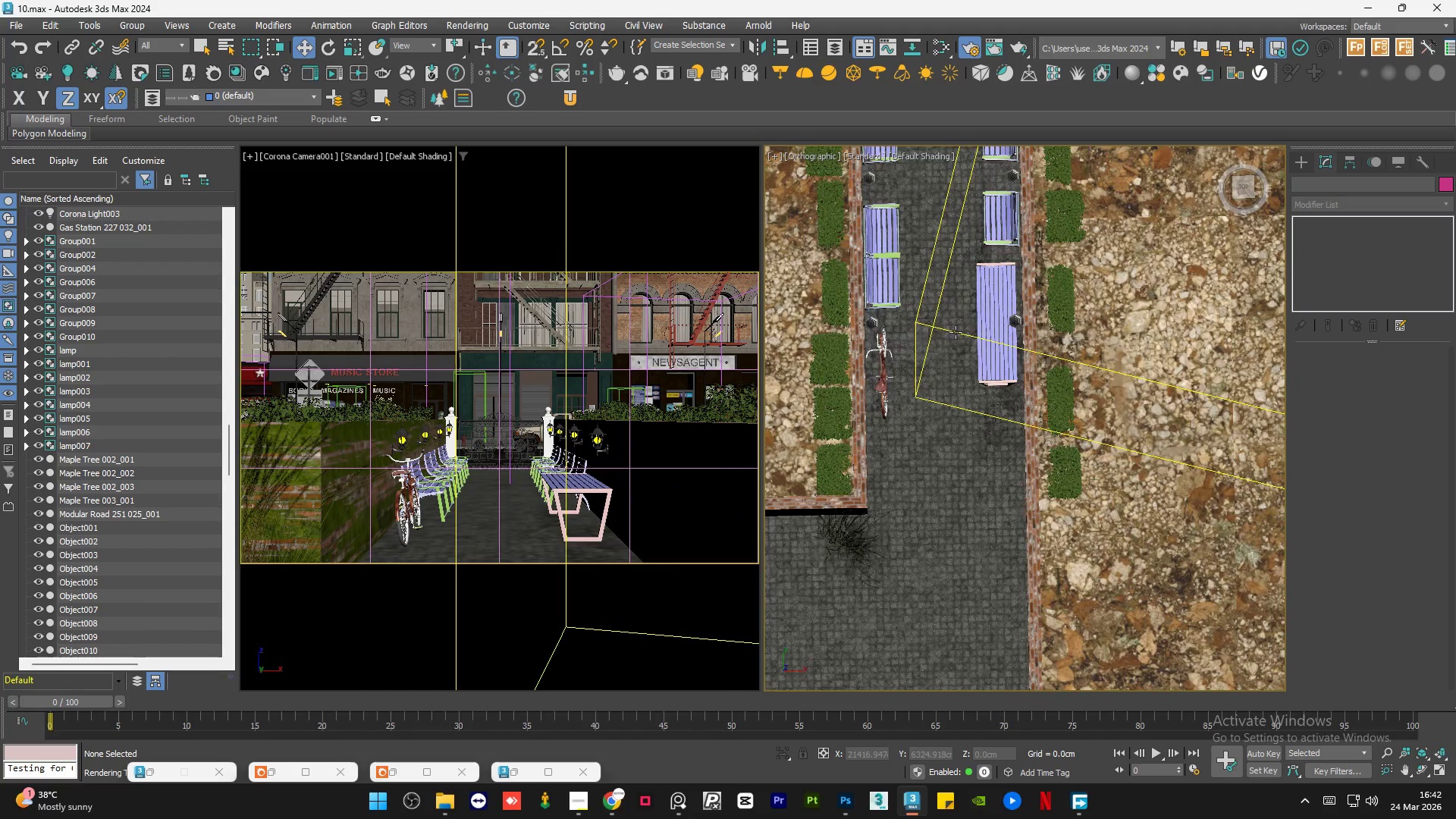 
scroll: coordinate [980, 516], scroll_direction: down, amount: 2.0
 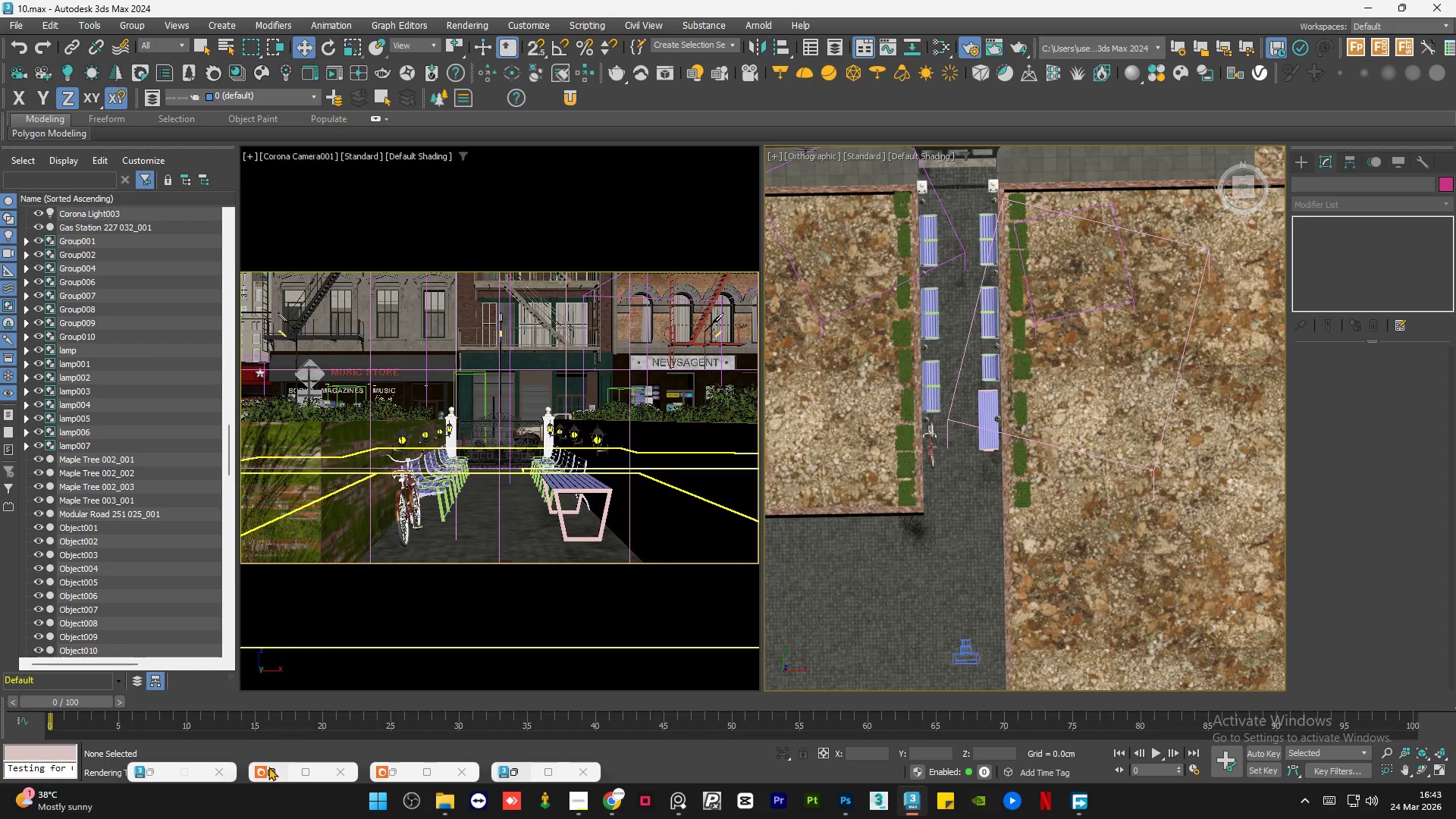 
left_click([523, 771])
 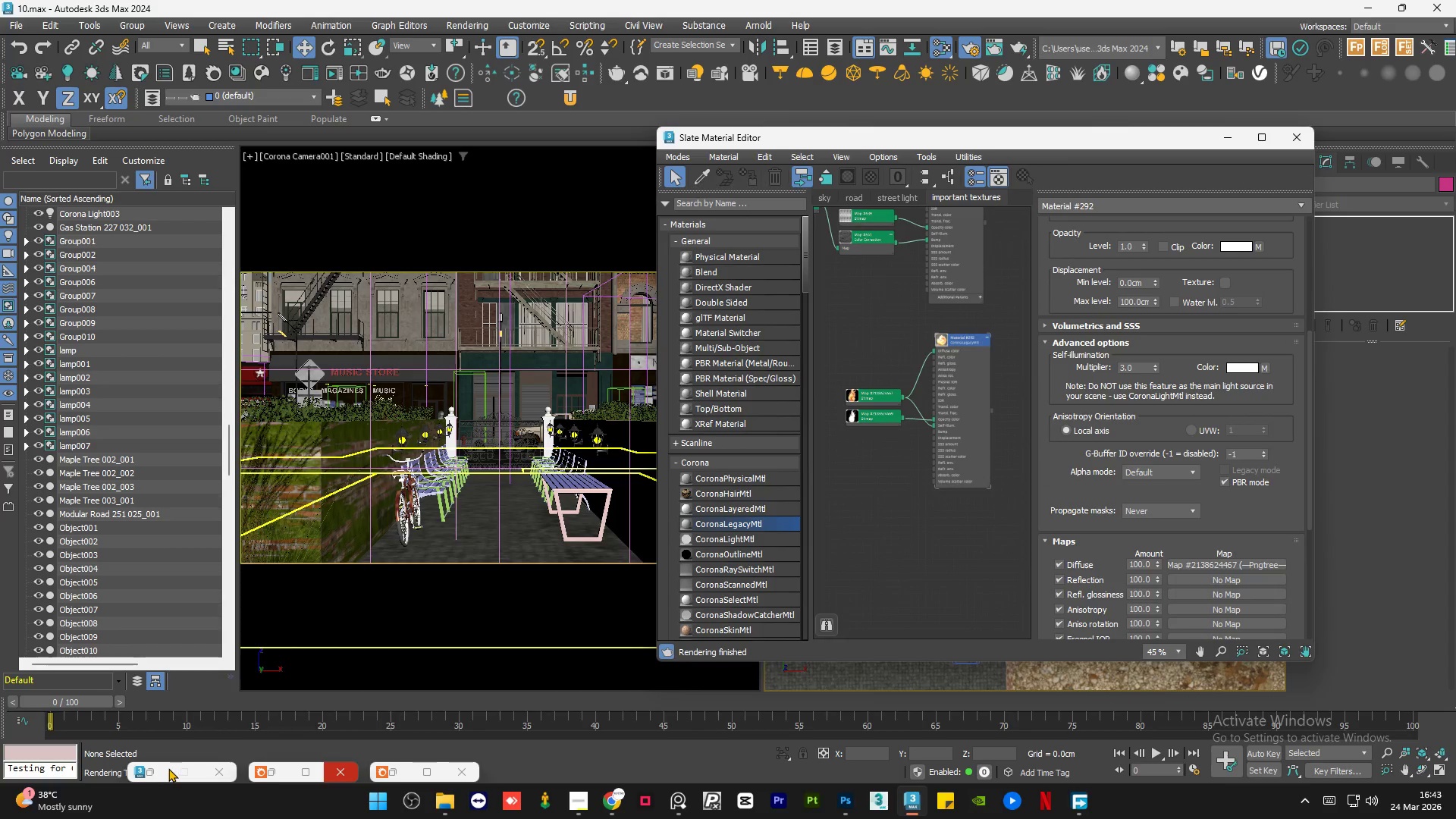 
left_click([162, 773])
 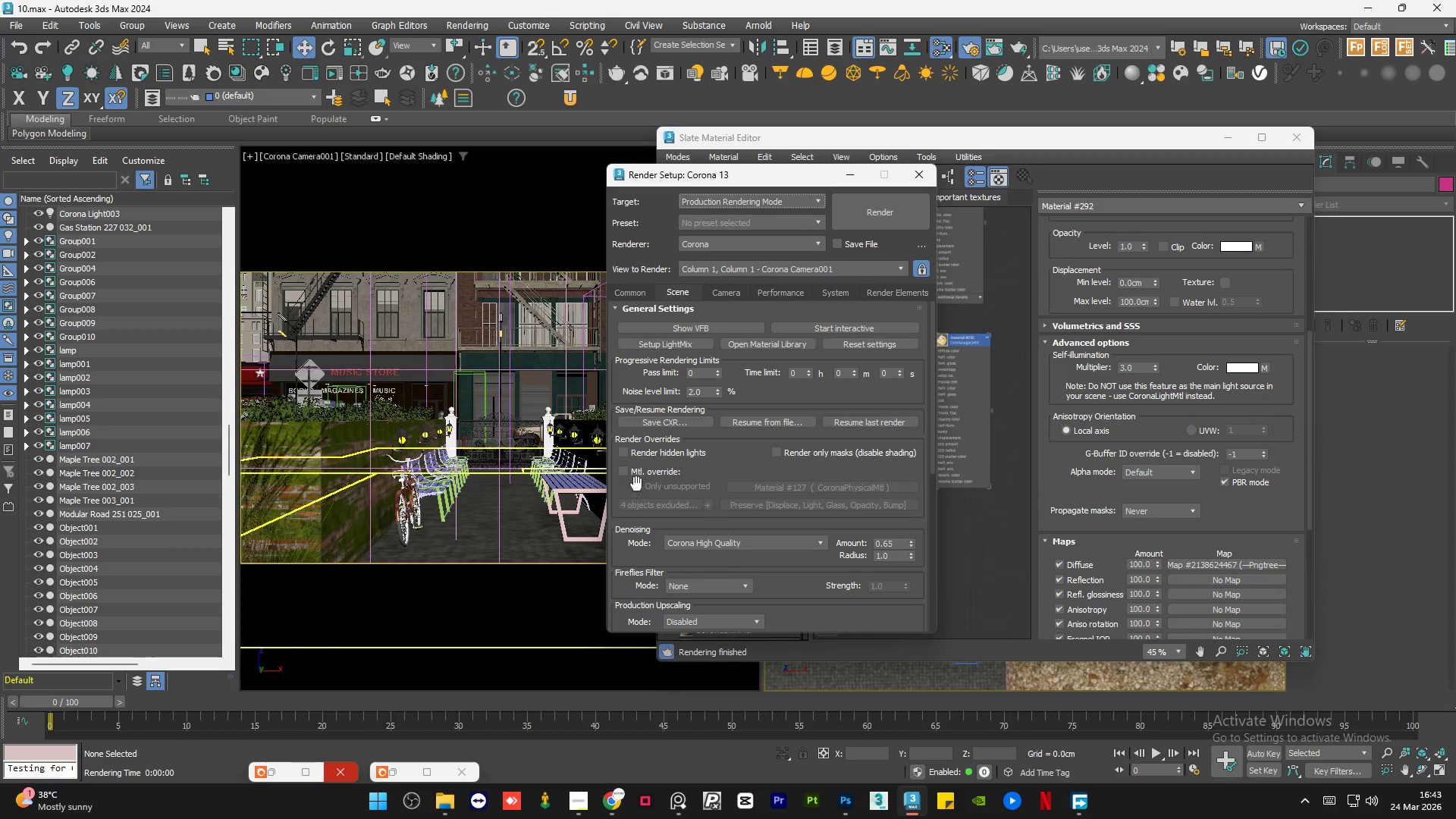 
left_click([635, 470])
 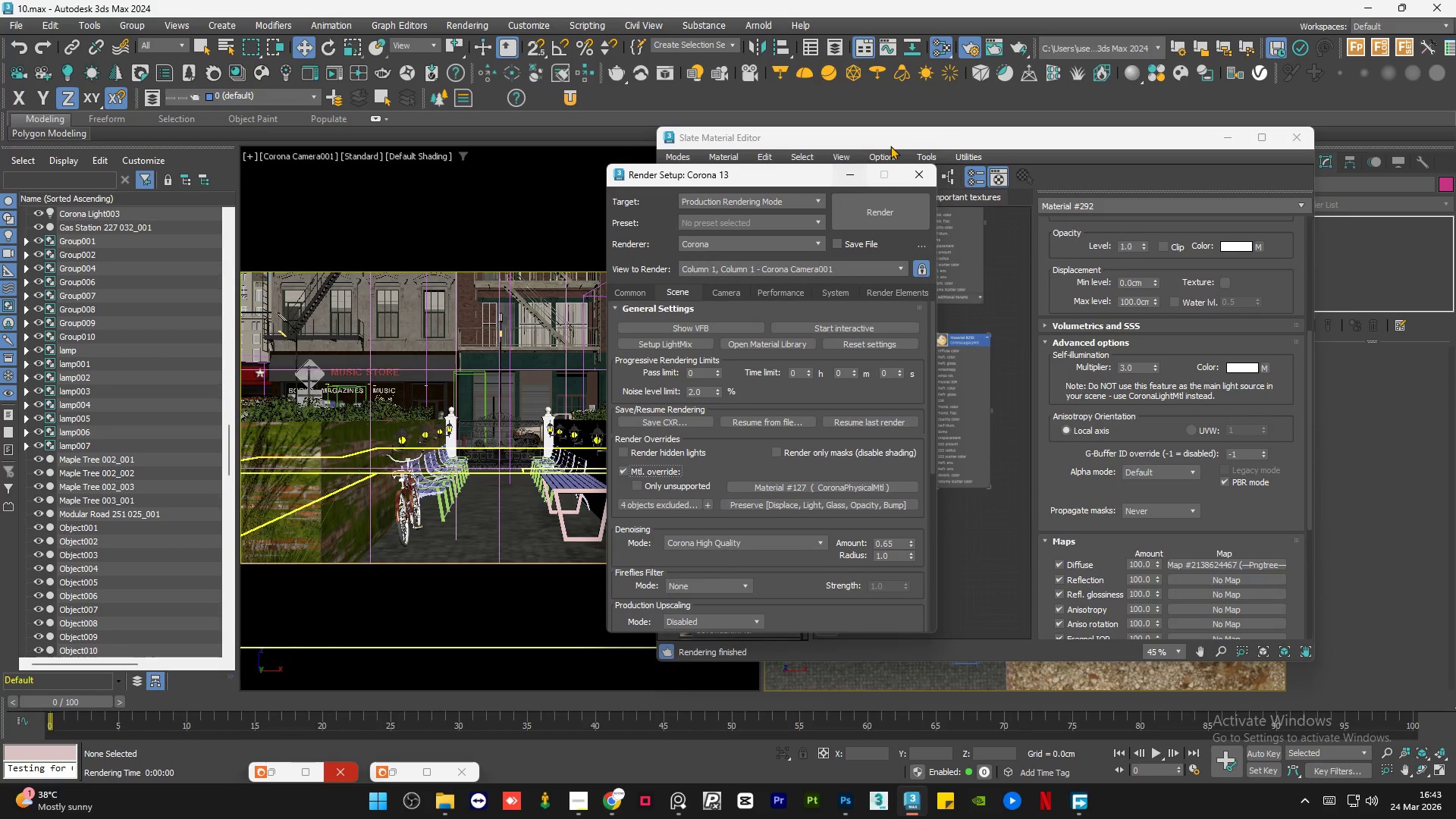 
left_click([912, 168])
 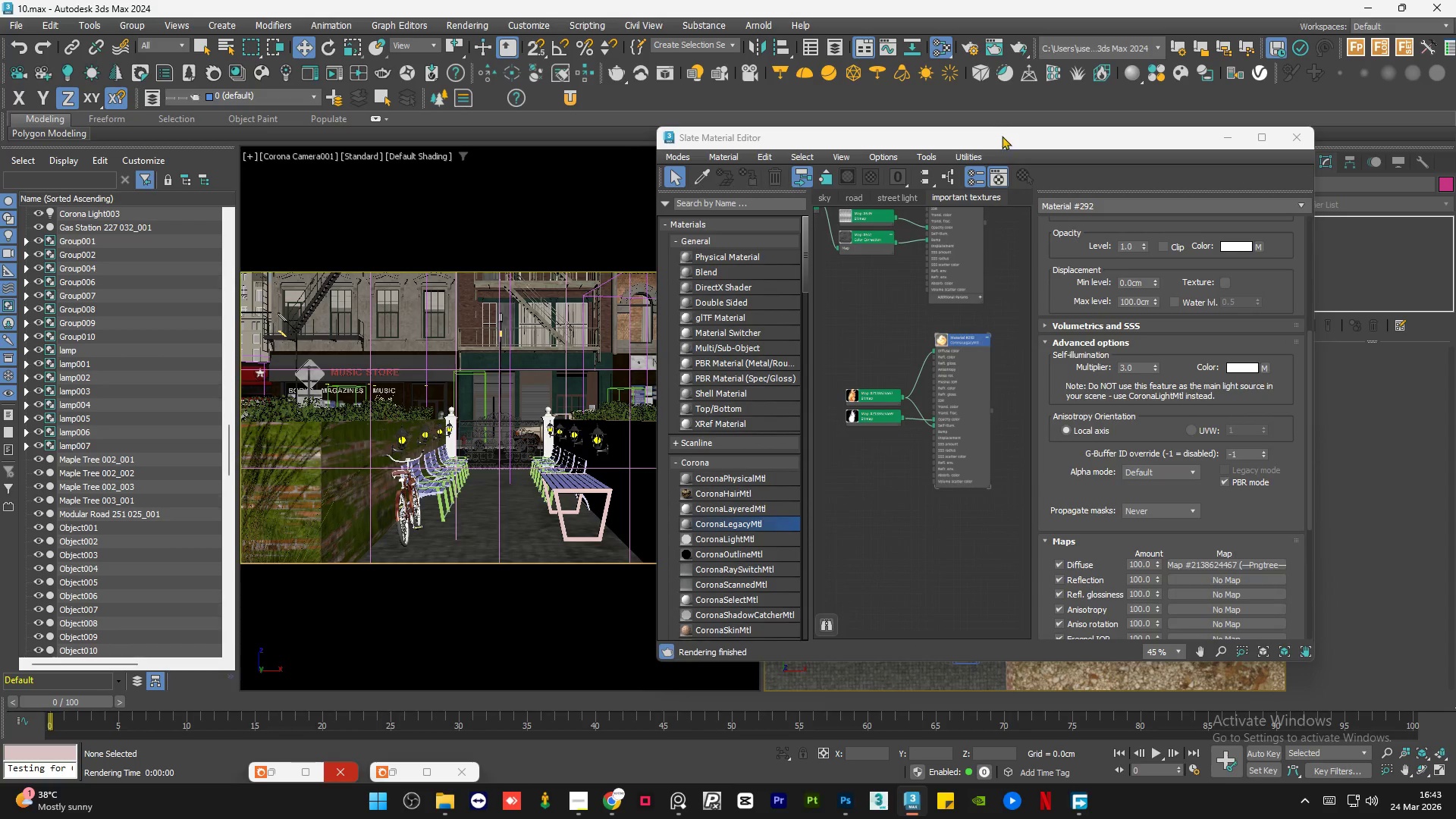 
left_click_drag(start_coordinate=[1003, 140], to_coordinate=[552, 150])
 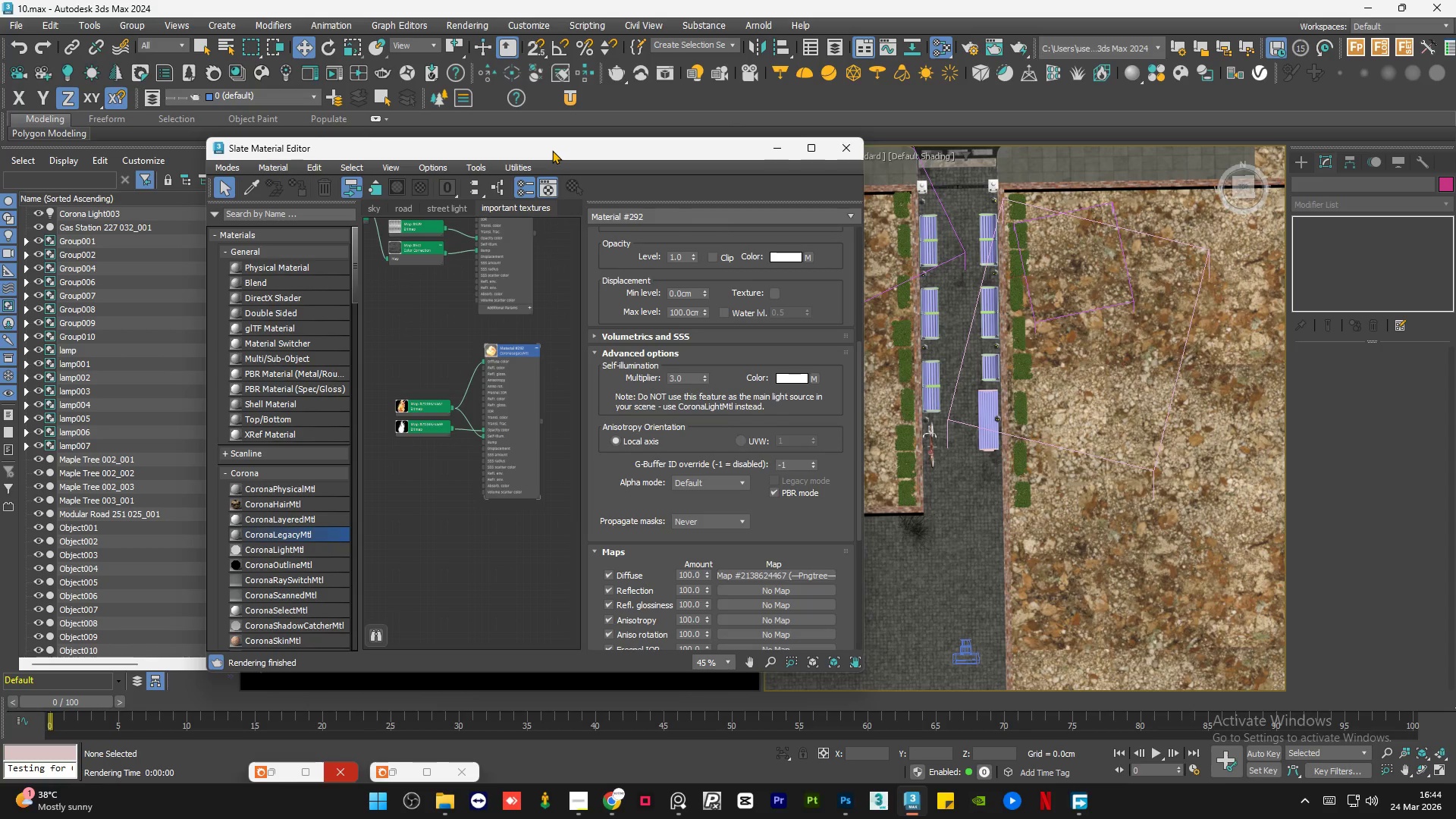 
wait(62.92)
 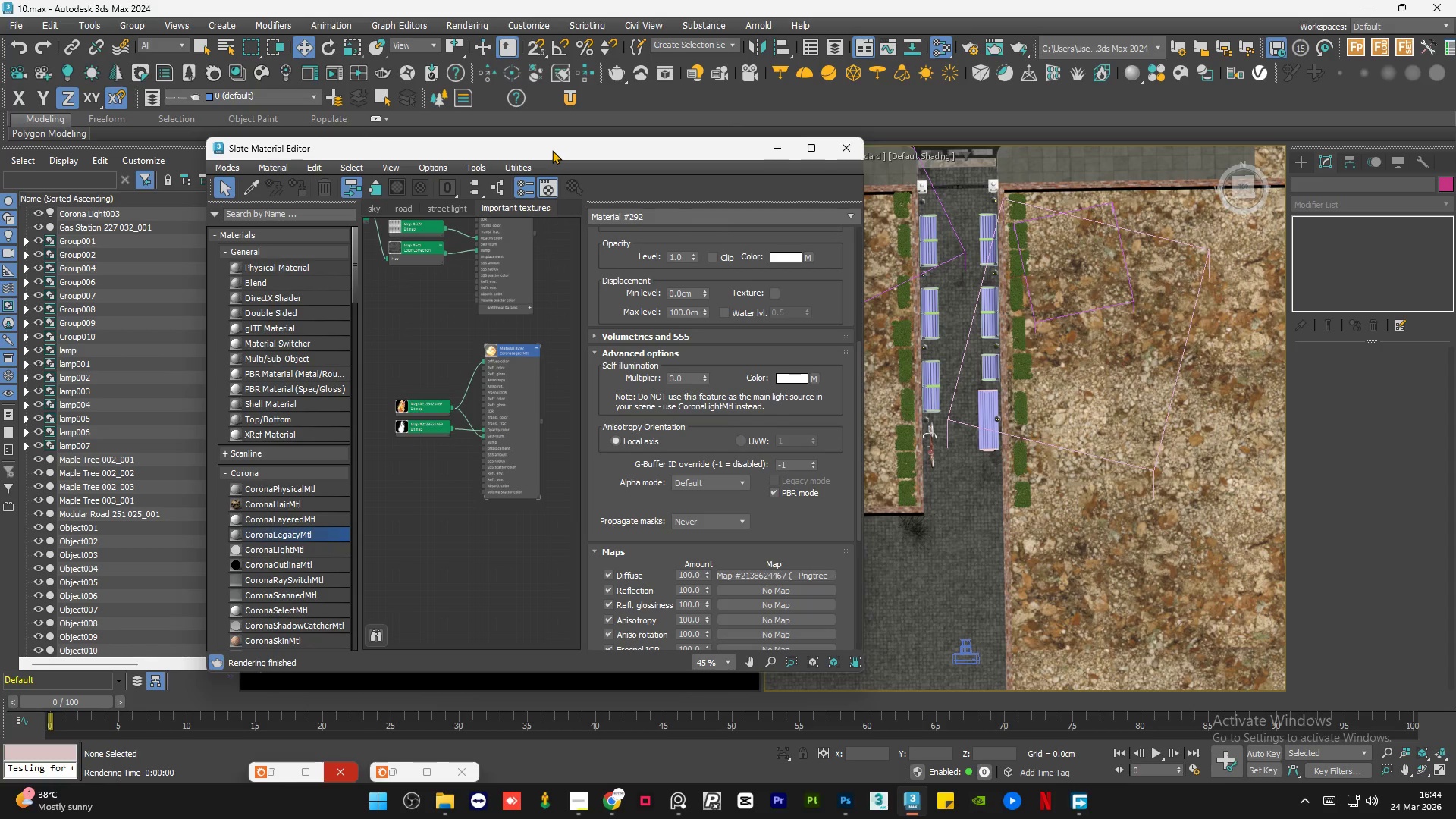 
left_click_drag(start_coordinate=[406, 149], to_coordinate=[916, 174])
 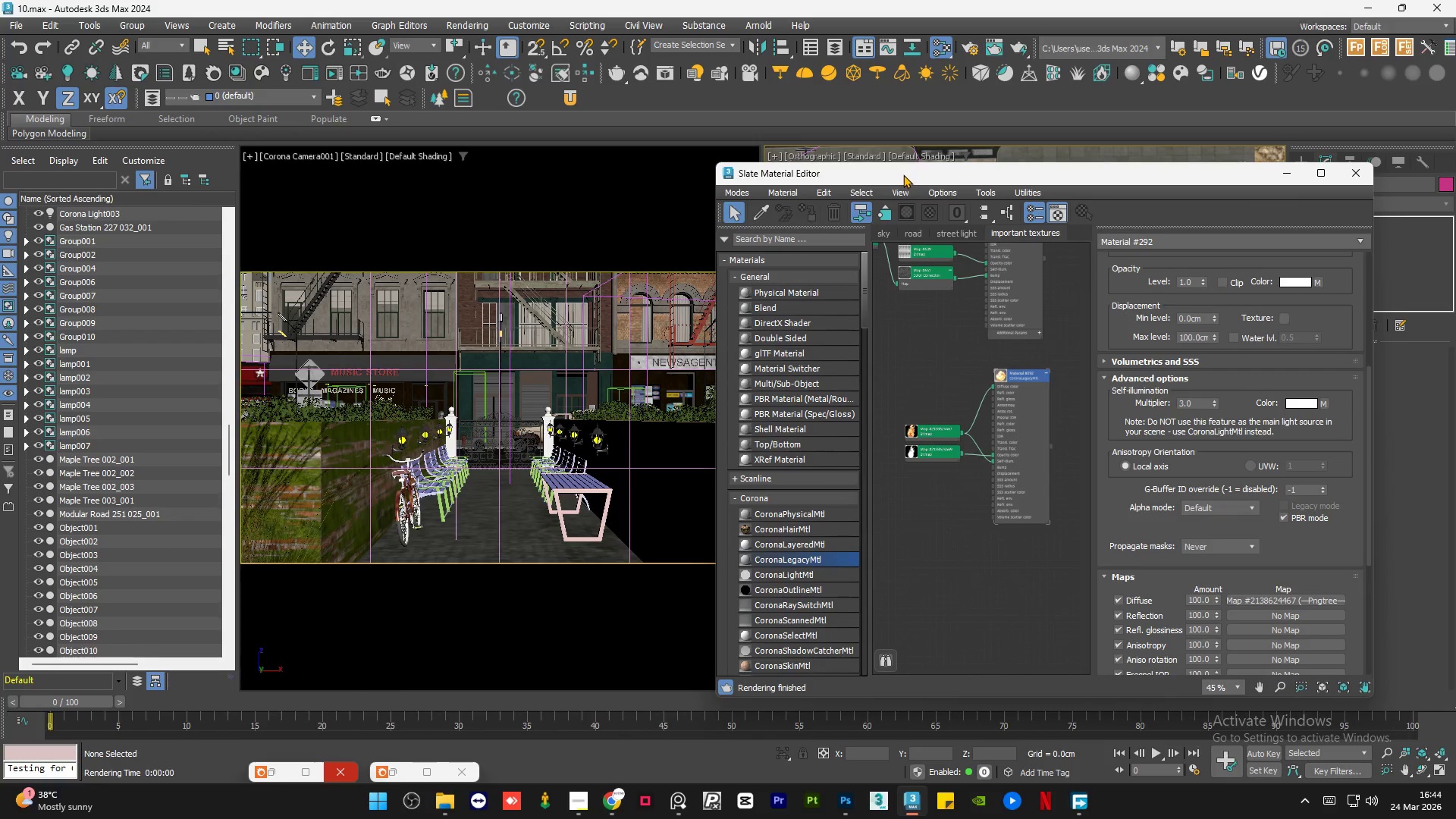 
left_click_drag(start_coordinate=[891, 177], to_coordinate=[942, 172])
 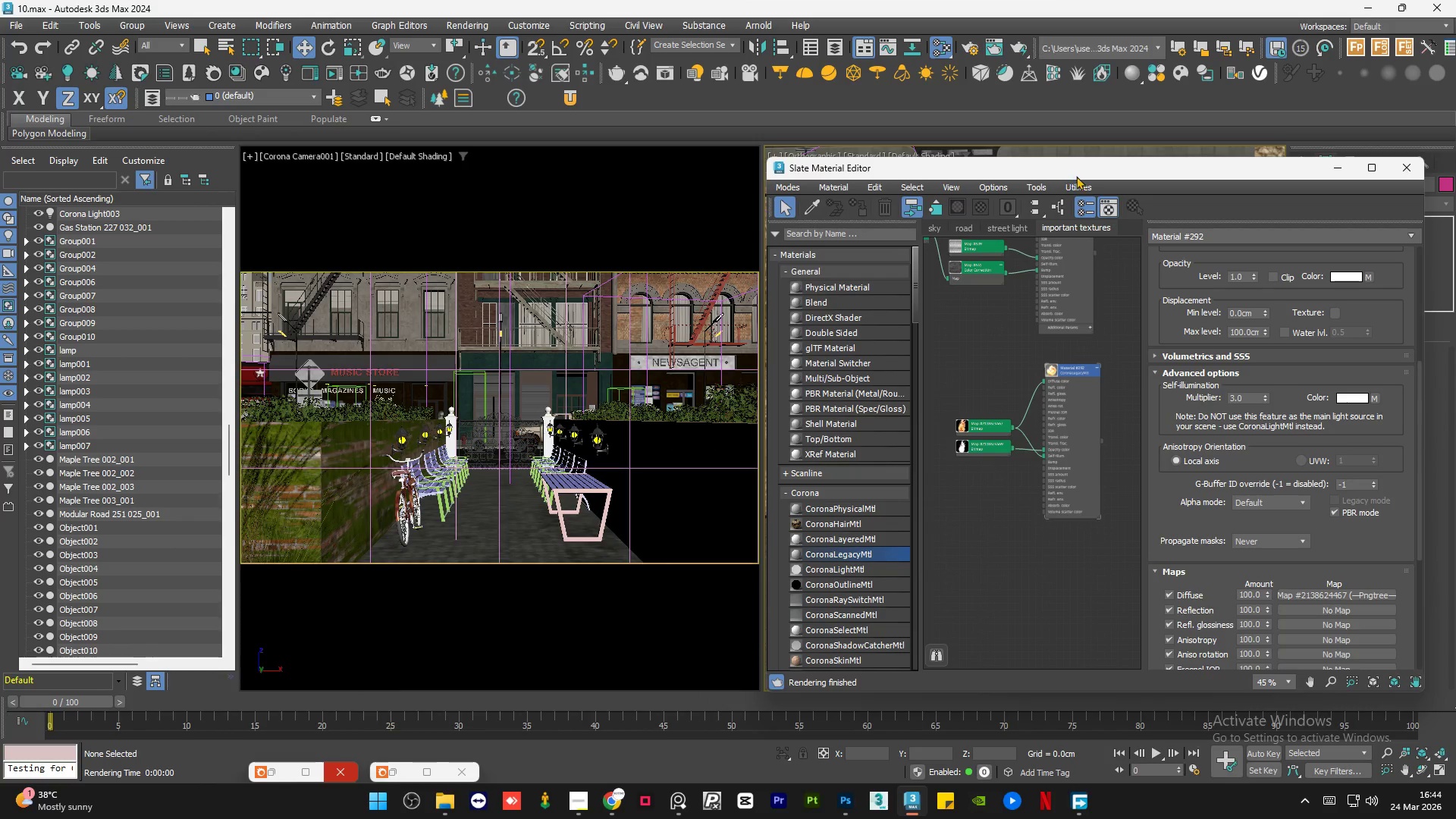 
left_click_drag(start_coordinate=[1098, 168], to_coordinate=[461, 150])
 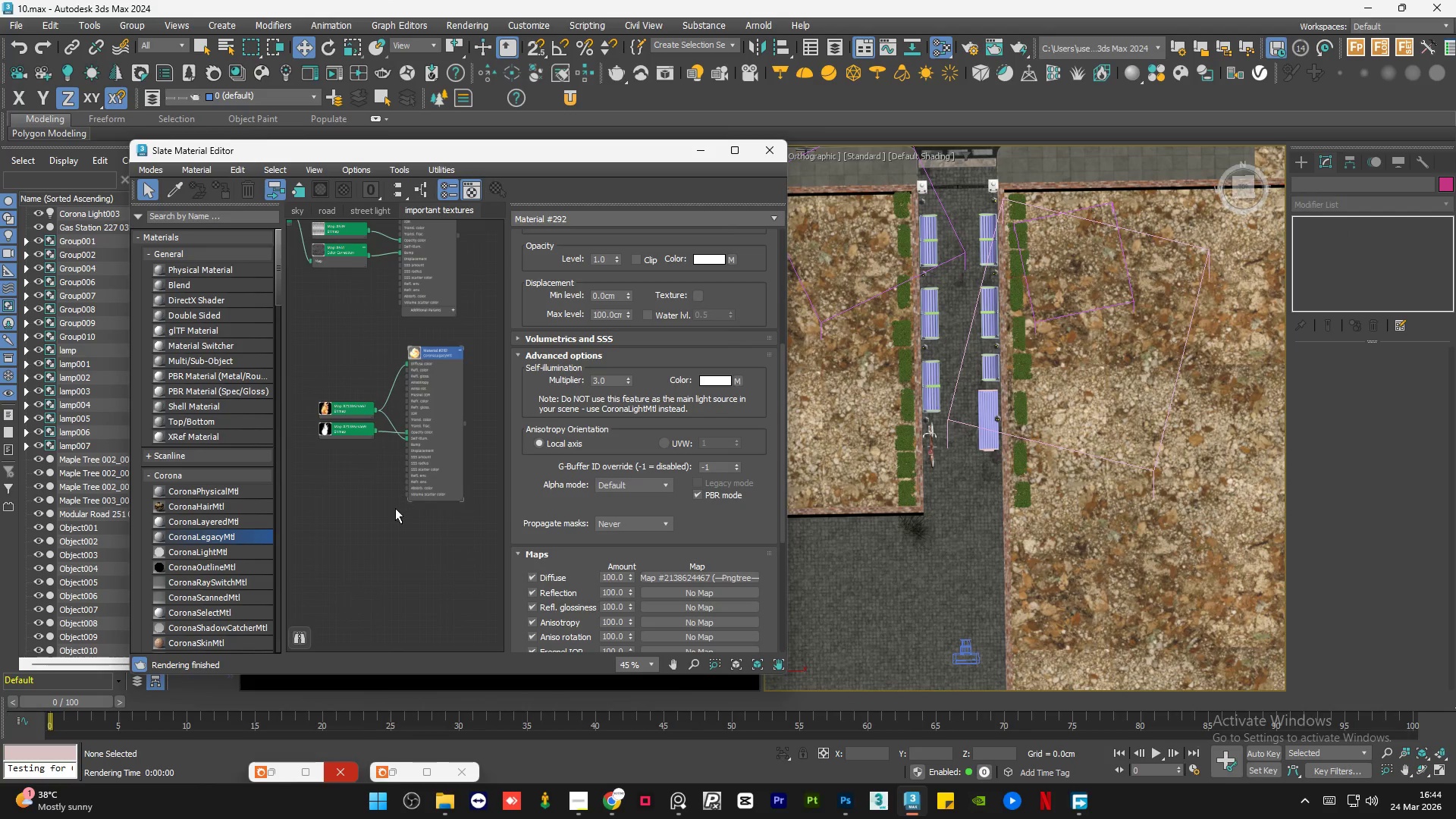 
double_click([392, 510])
 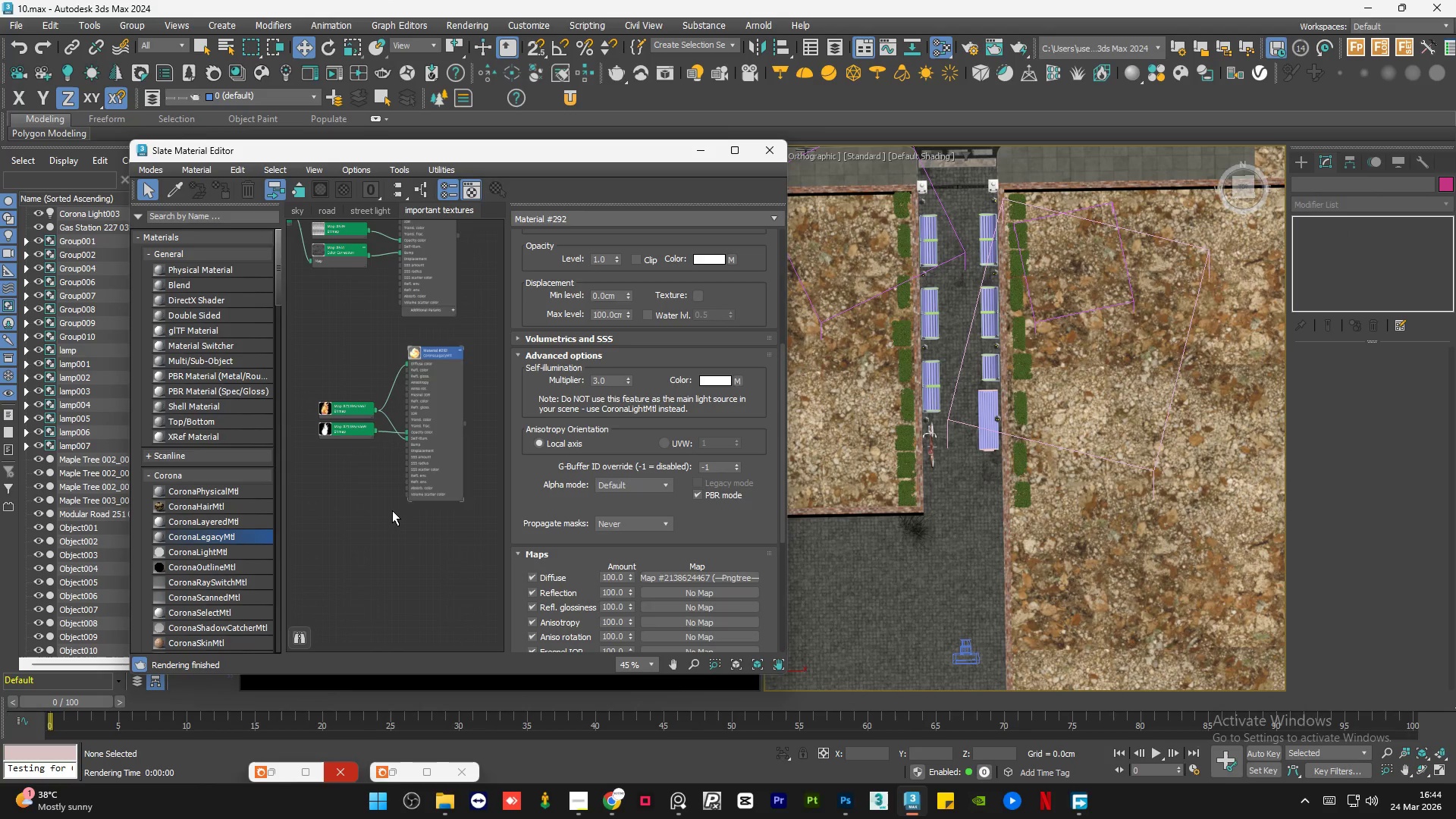 
triple_click([392, 510])
 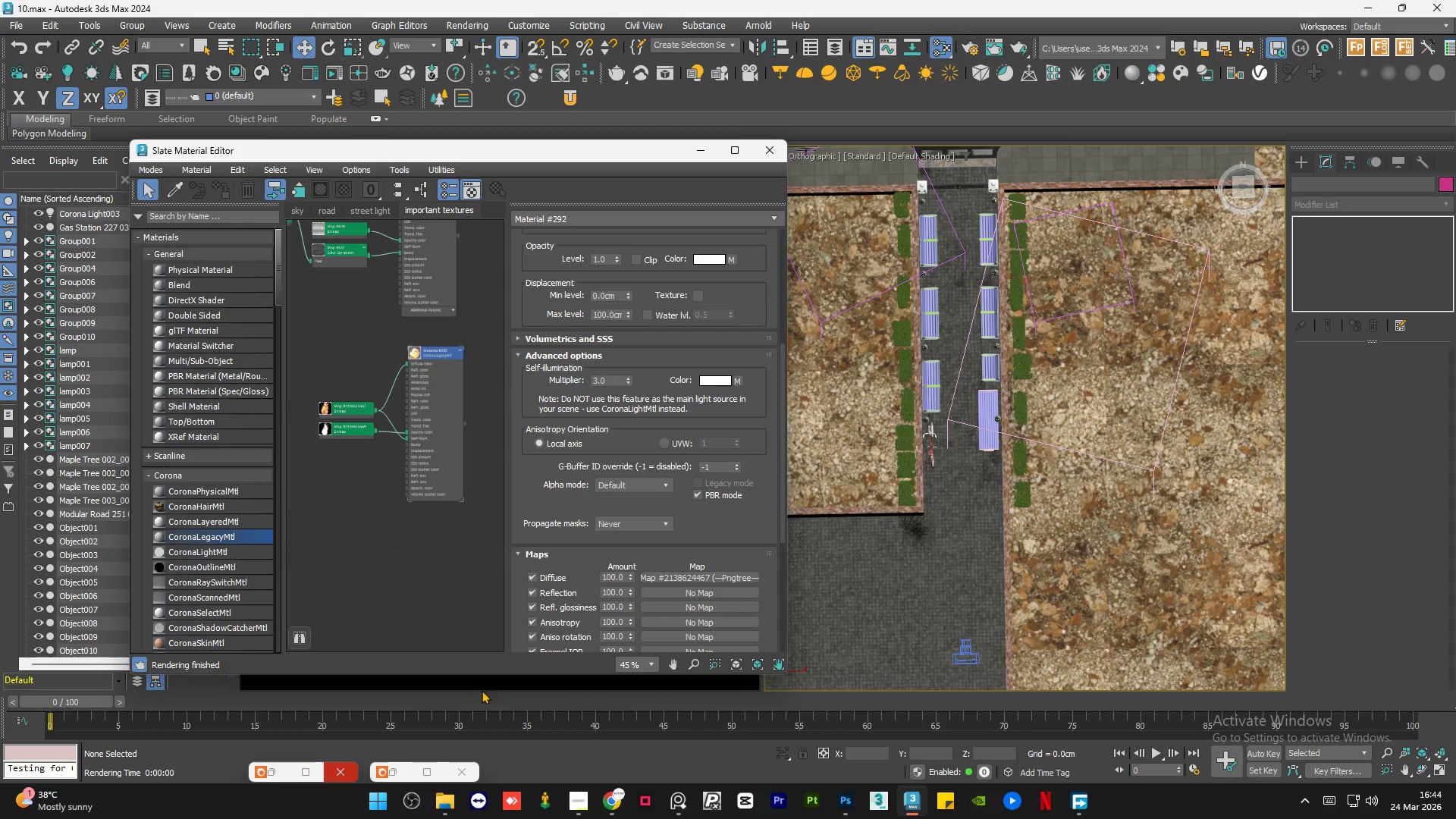 
left_click([283, 772])